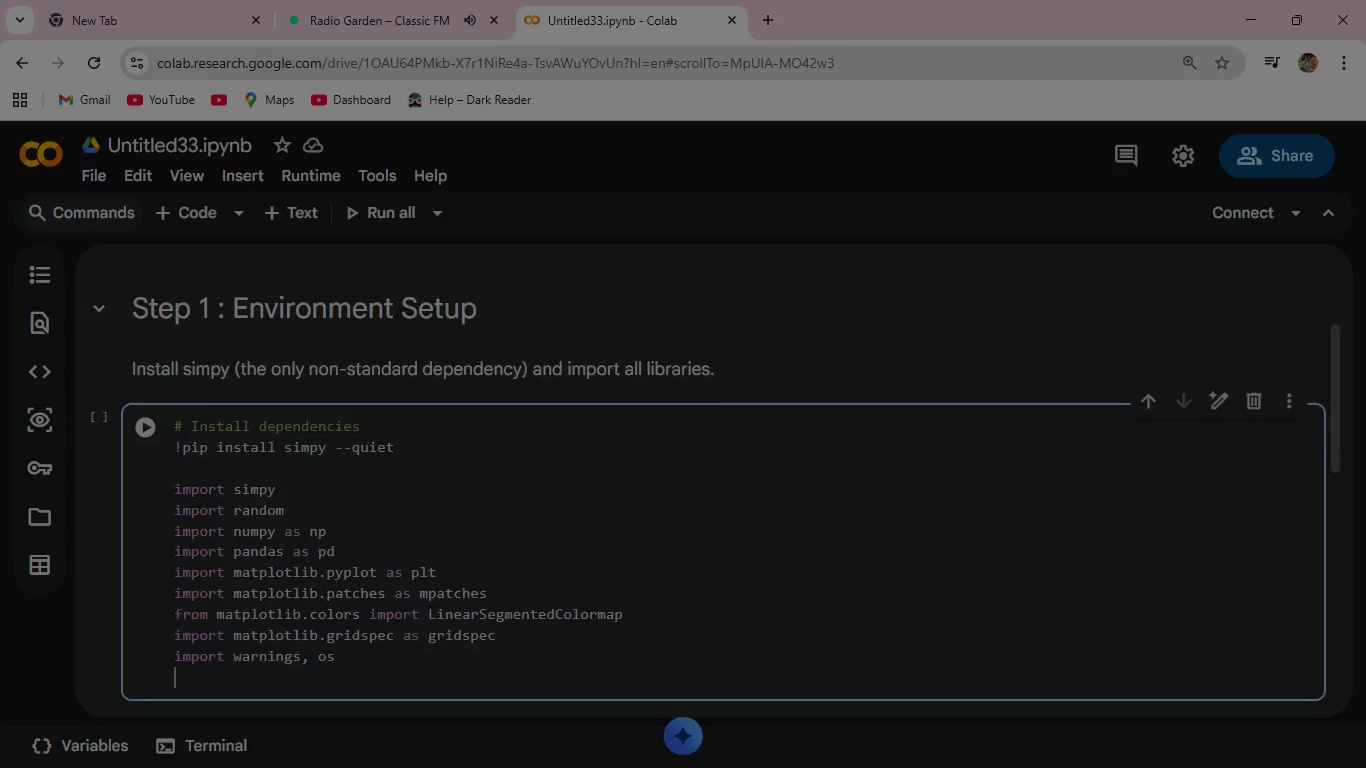 
key(Enter)
 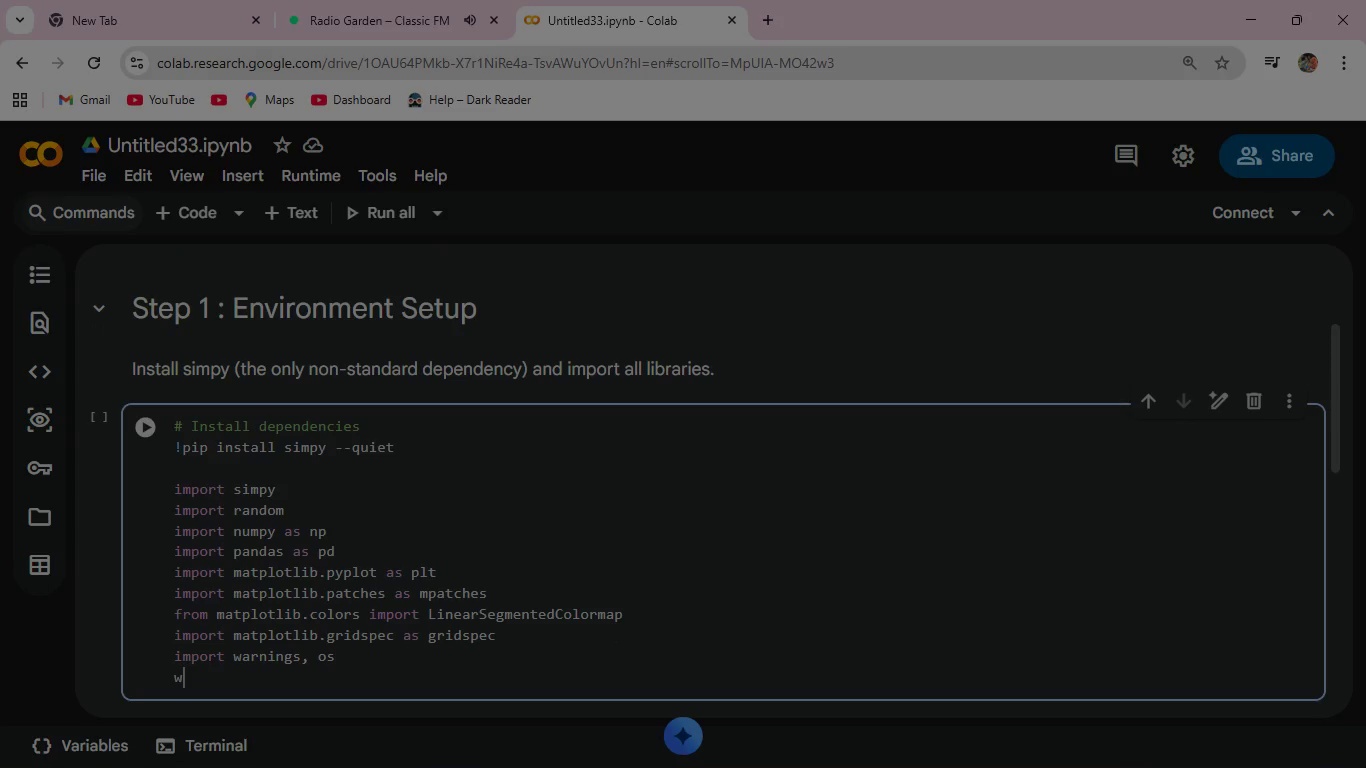 
type(warnings.filterwarnings("ignore)
 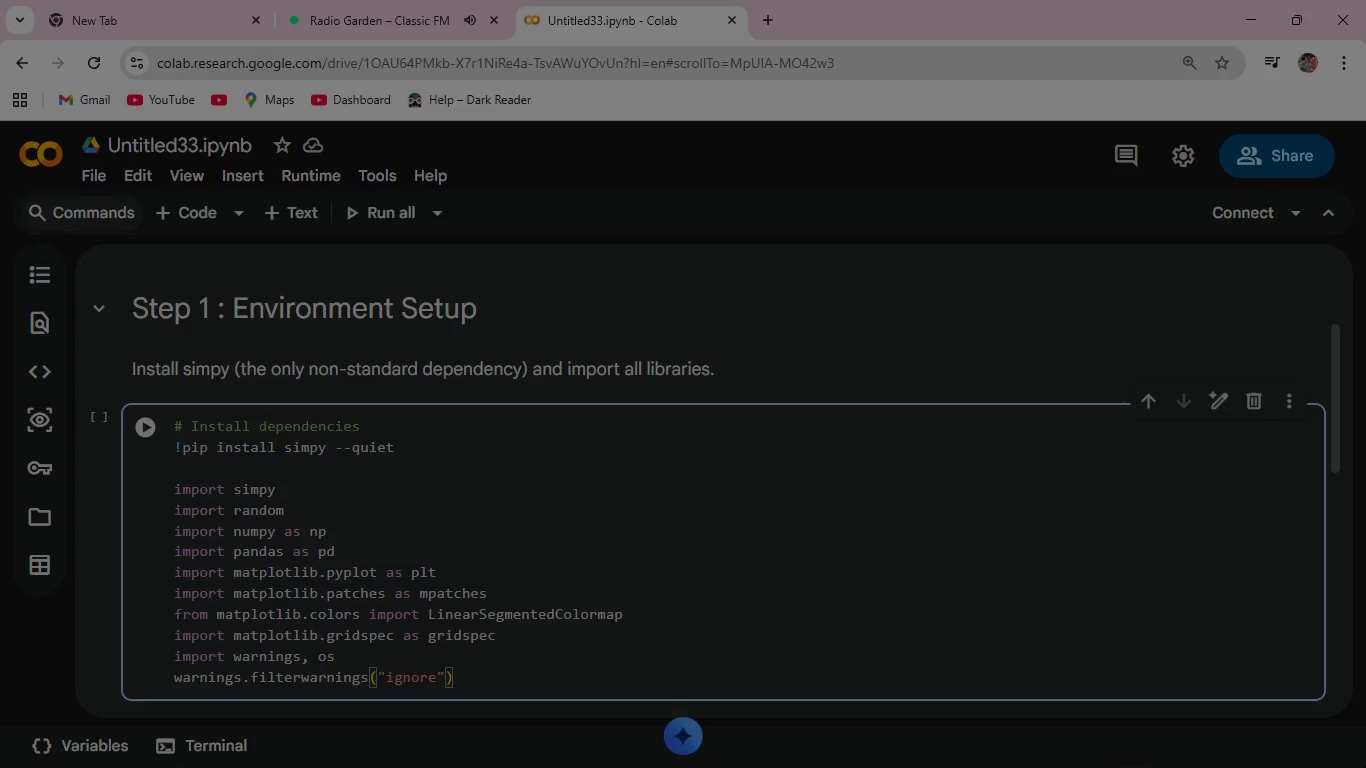 
key(ArrowRight)
 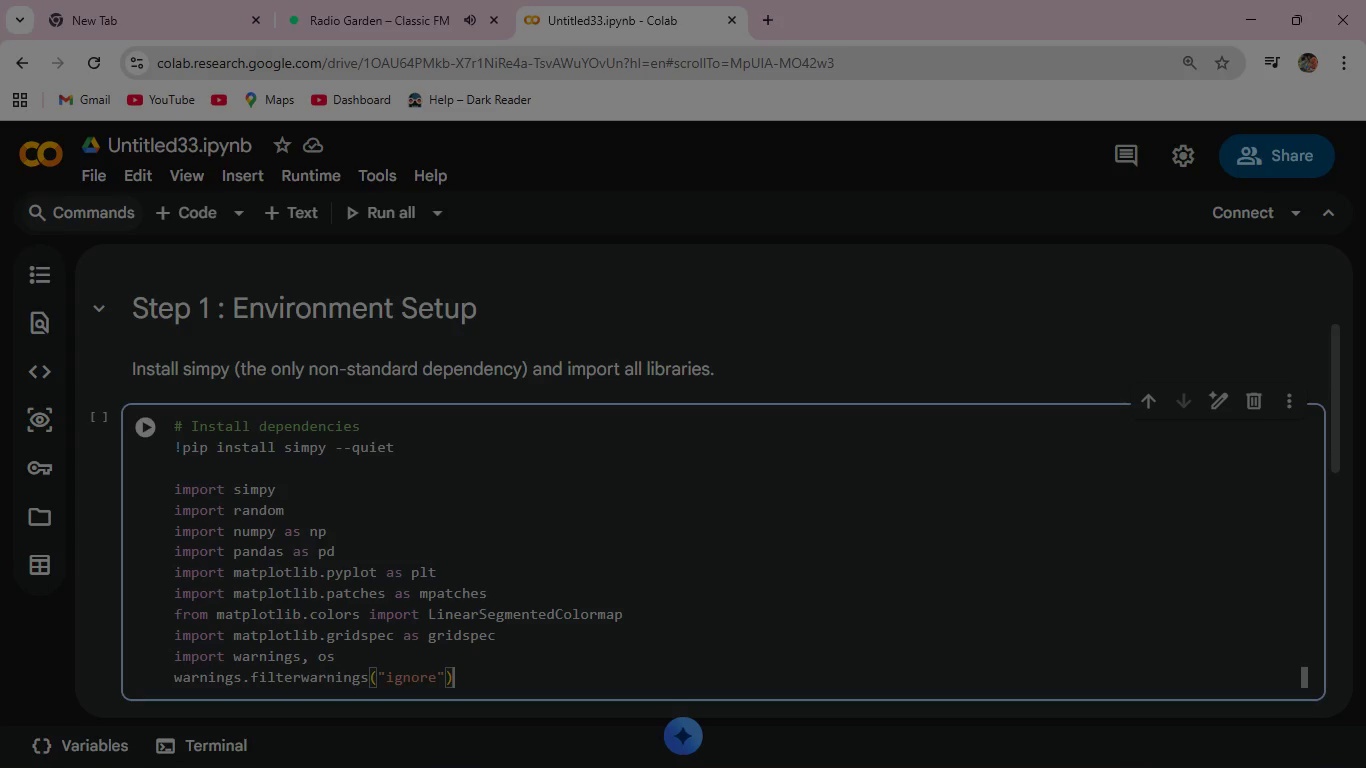 
key(ArrowRight)
 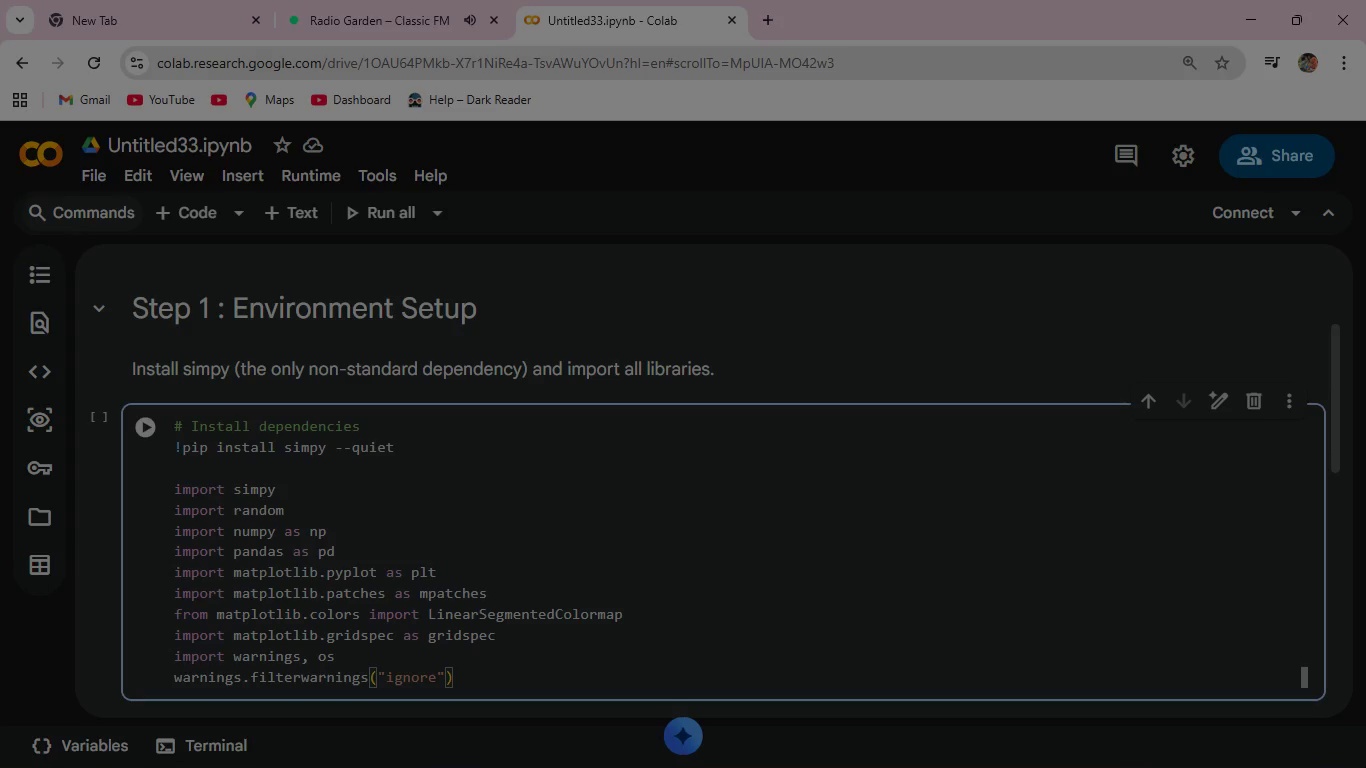 
wait(9.39)
 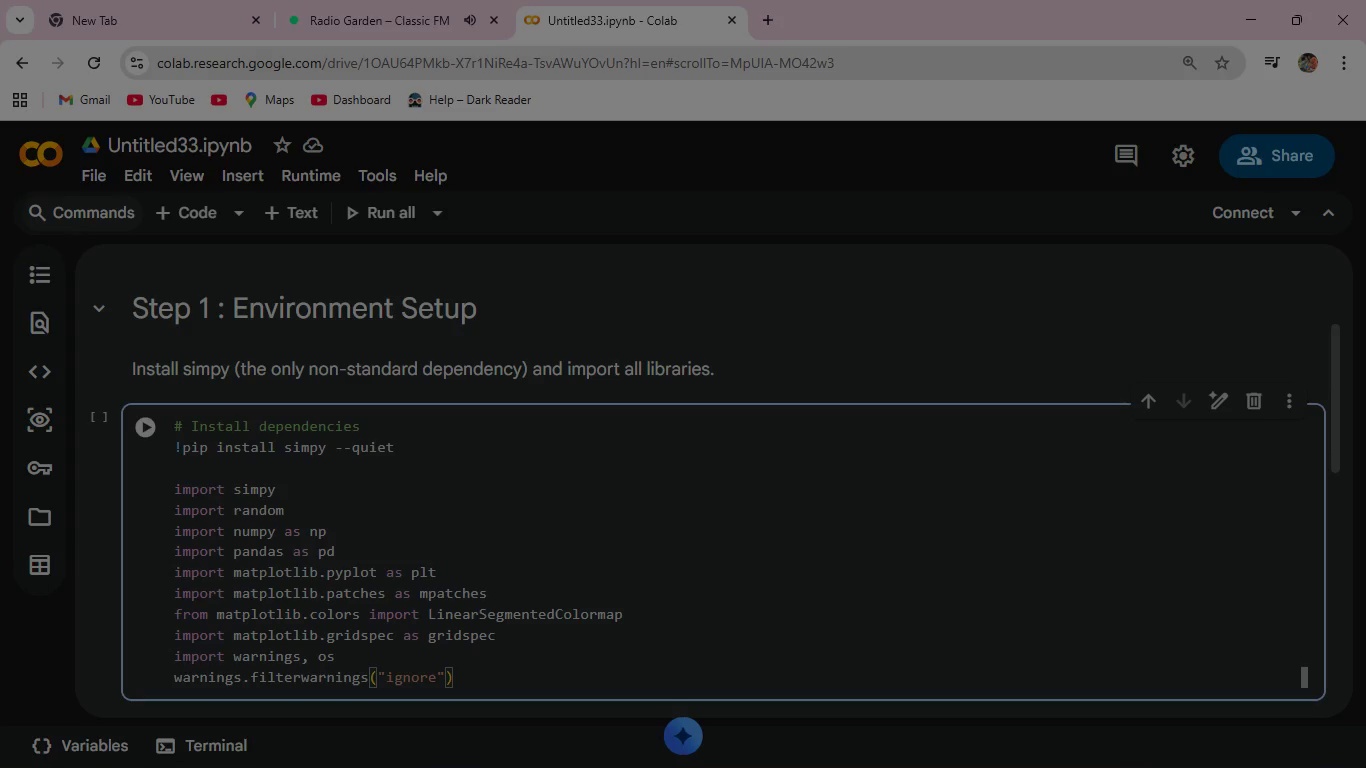 
key(Enter)
 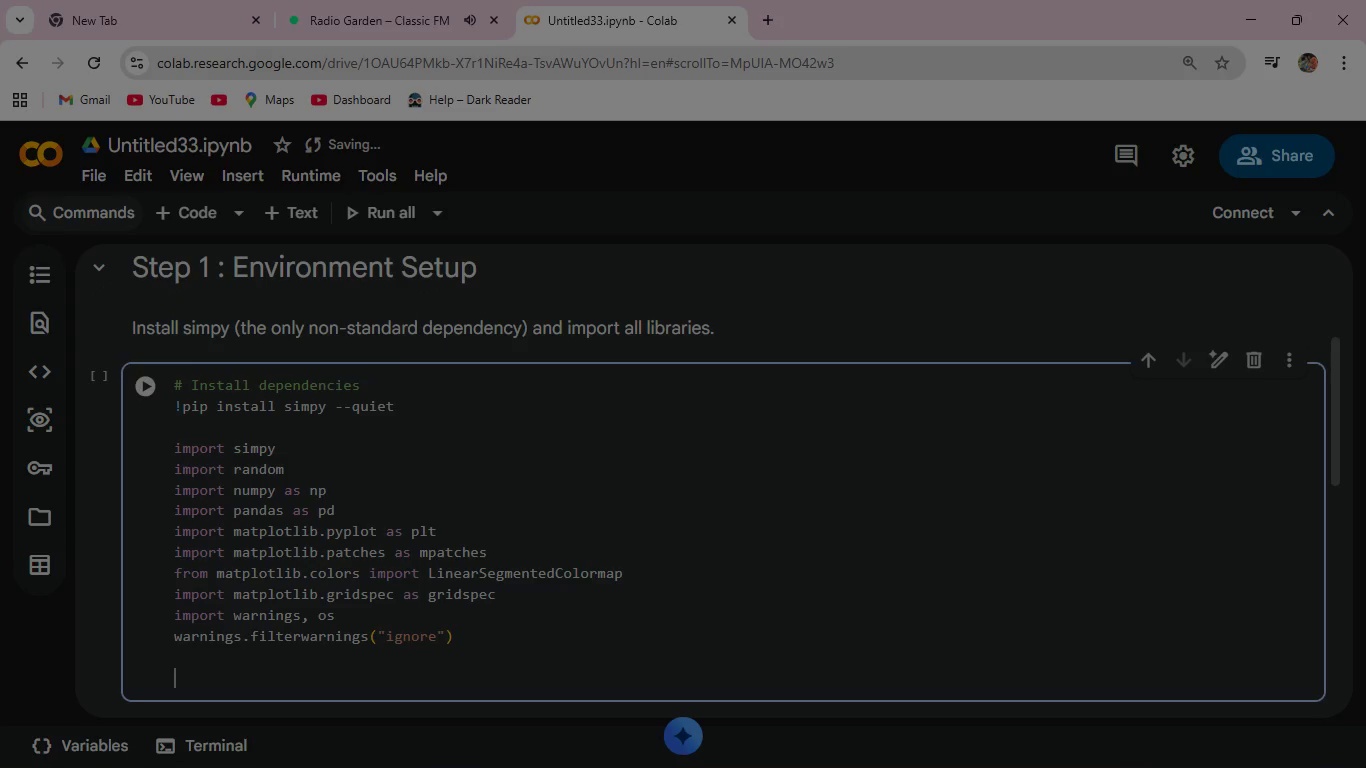 
key(Enter)
 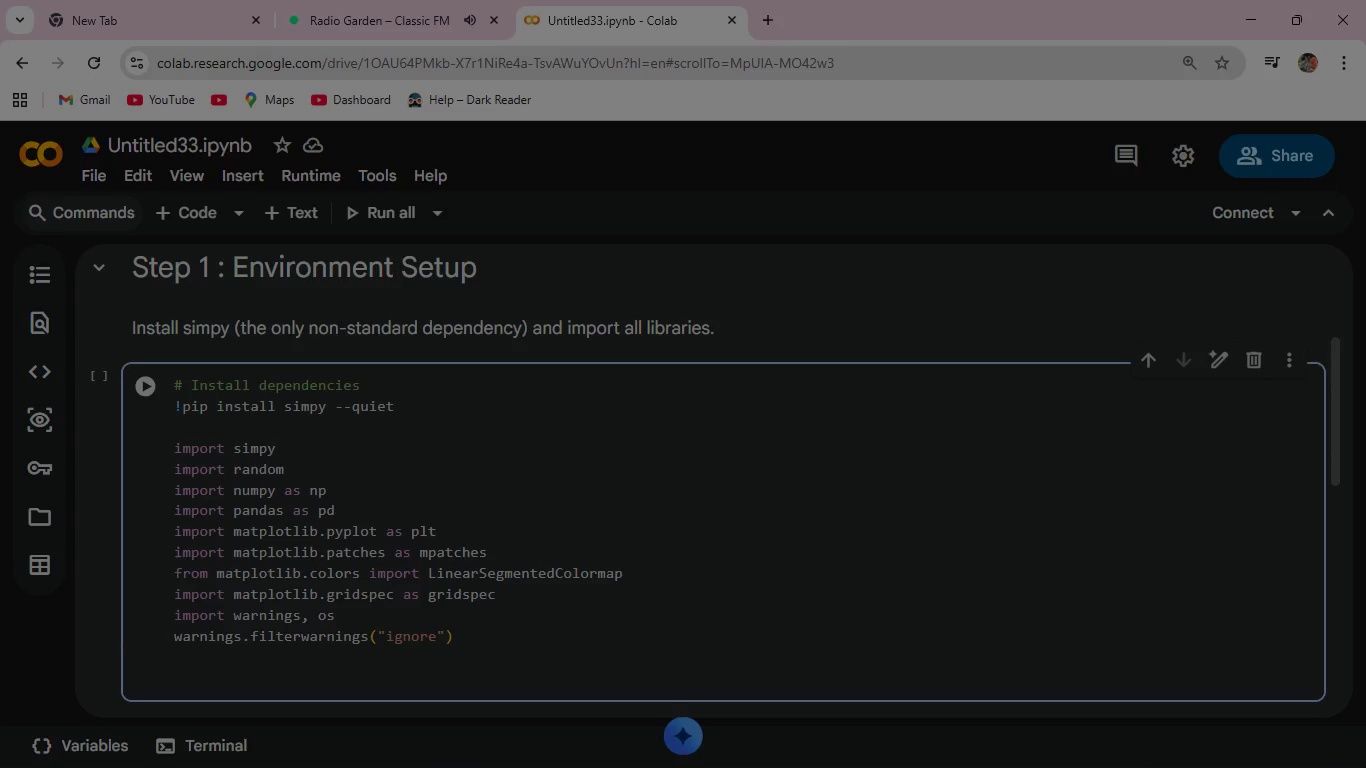 
type(#Reproducibility )
 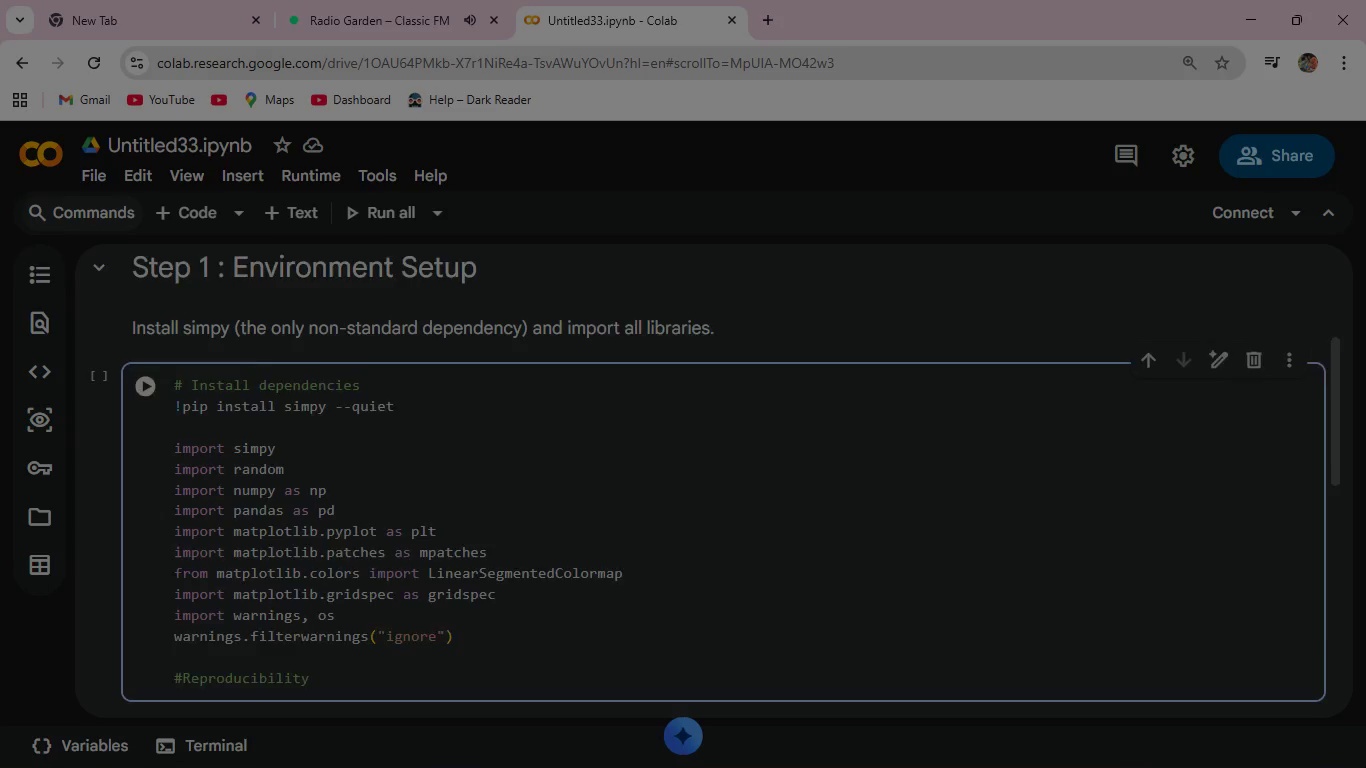 
key(Enter)
 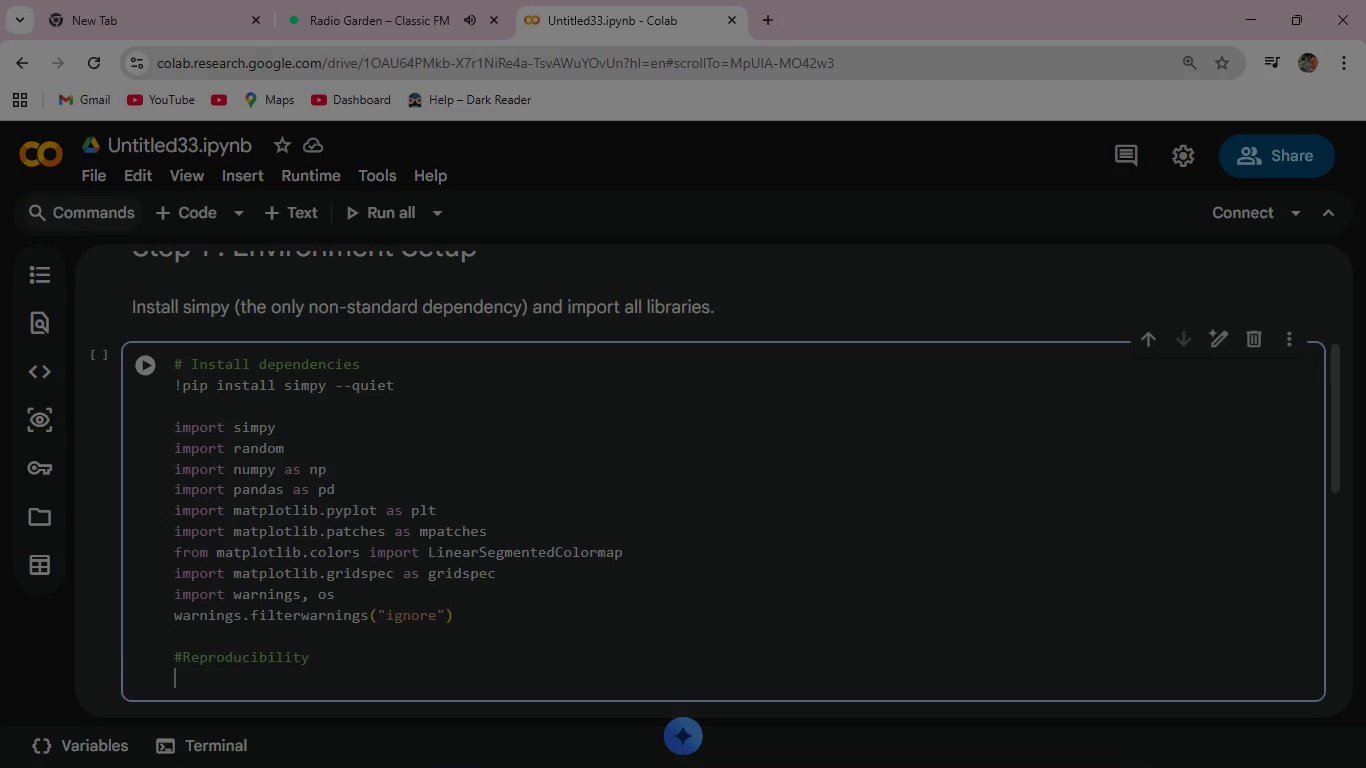 
type(RANDOM_SEED = 42 )
 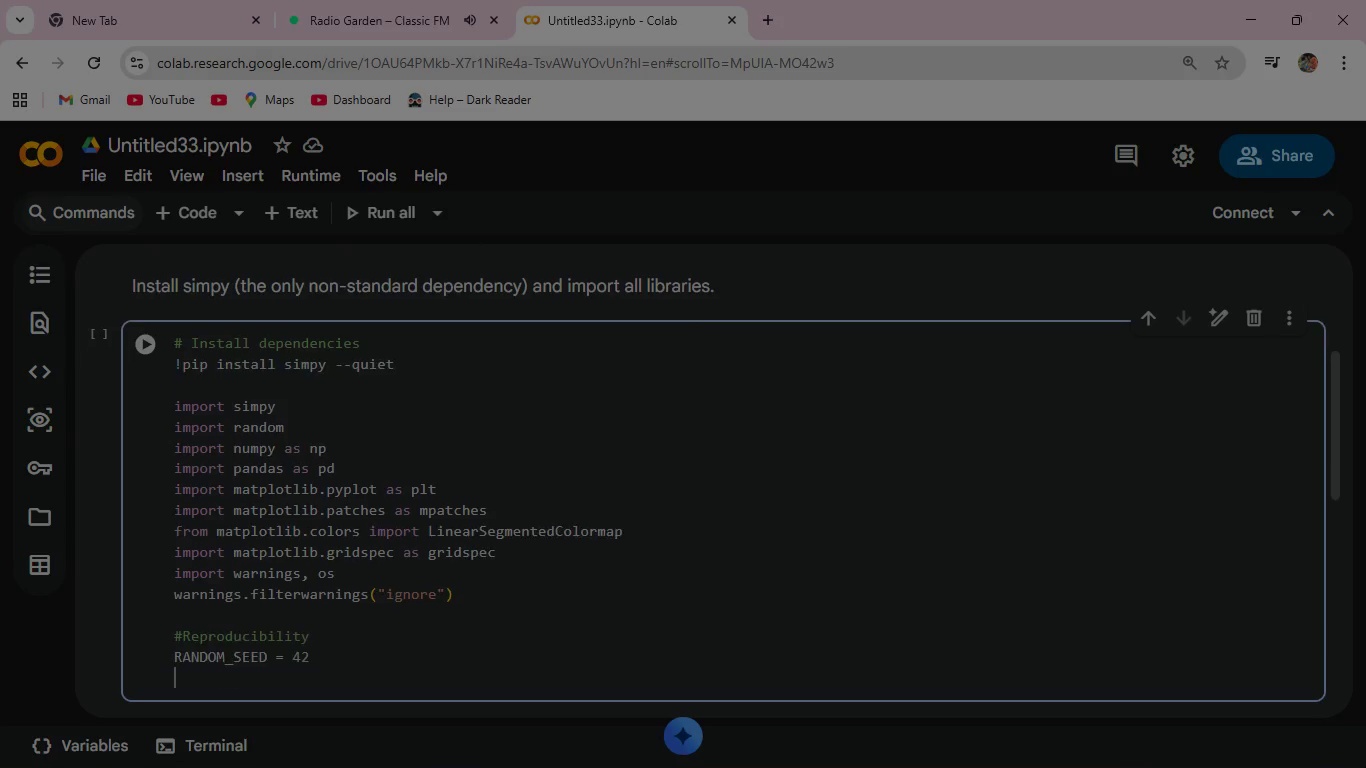 
key(Enter)
 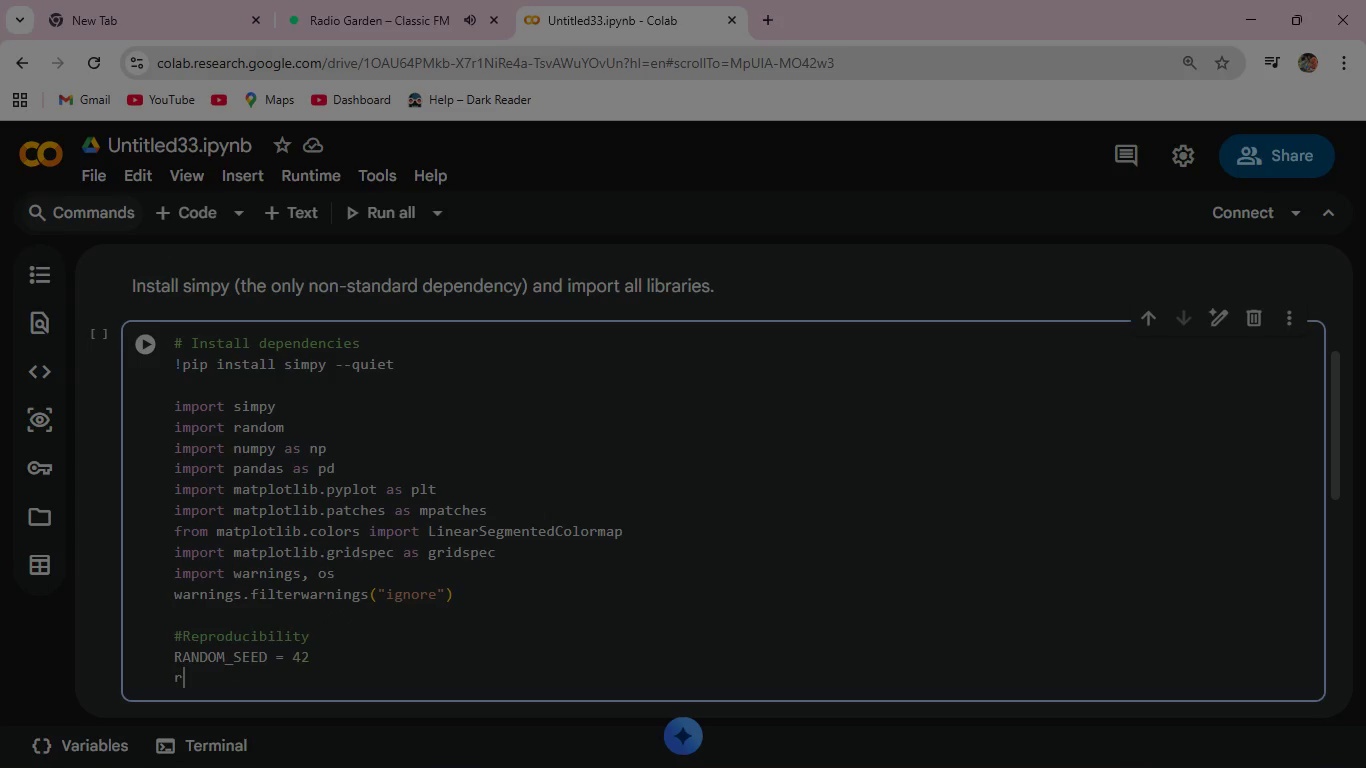 
type(random.seed(RANDOM_SEED[VolumeDown][VolumeDown][VolumeDown][VolumeDown][VolumeDown][VolumeDown][VolumeDown][VolumeDown][VolumeDown])
 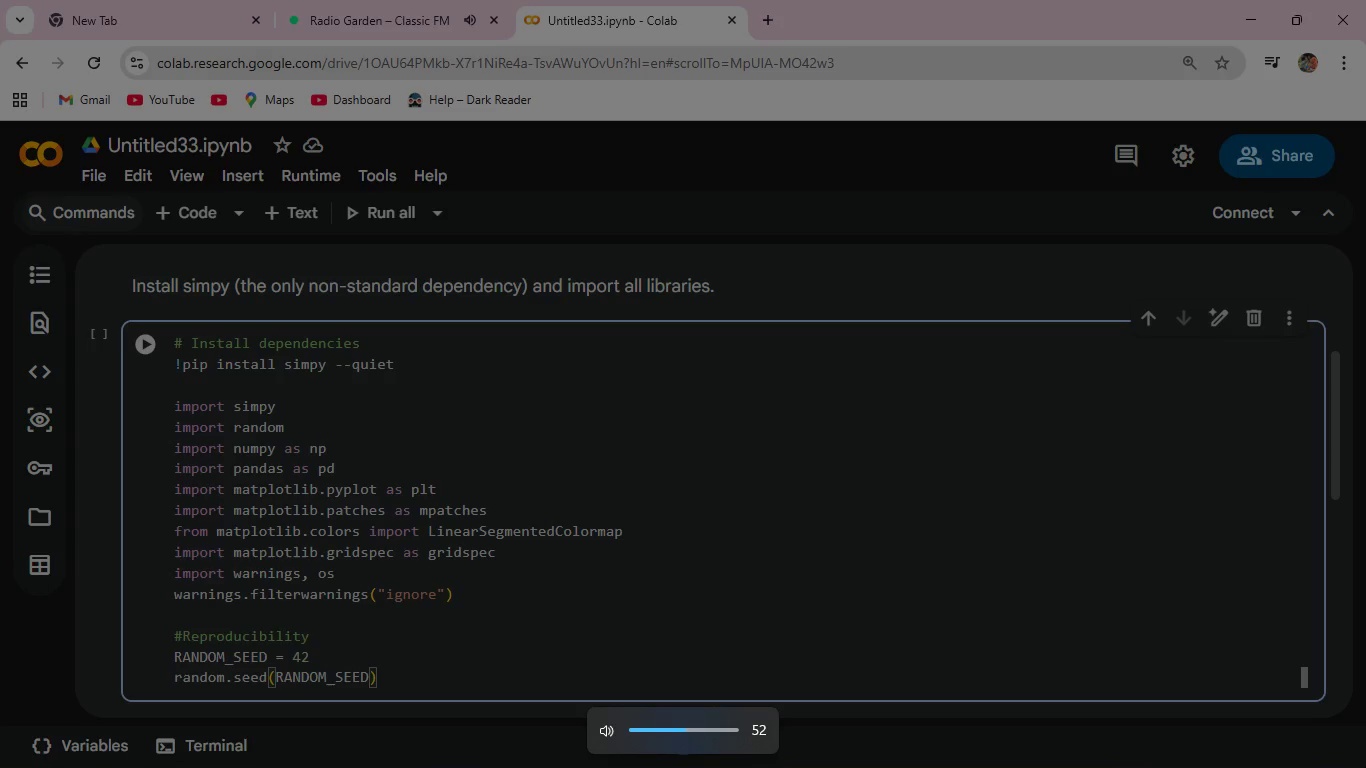 
key(ArrowRight)
 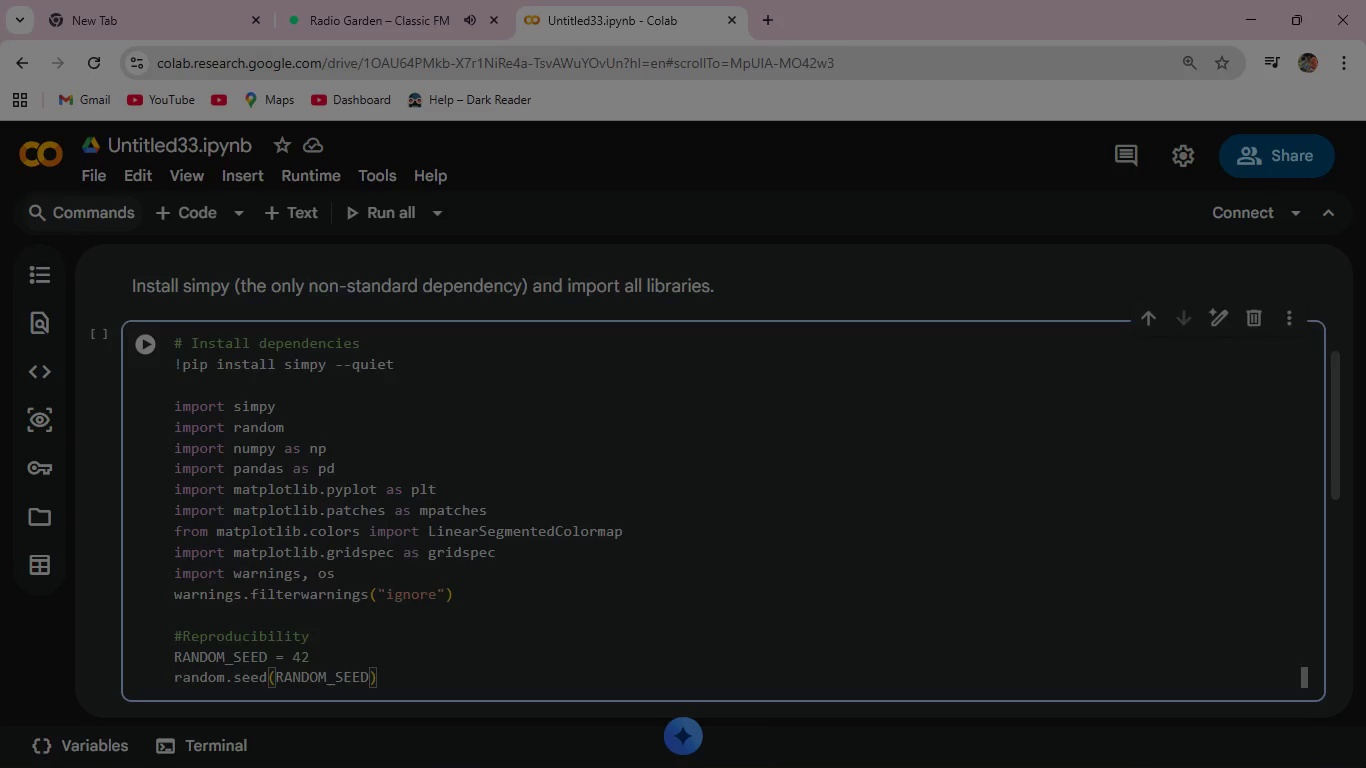 
key(Enter)
 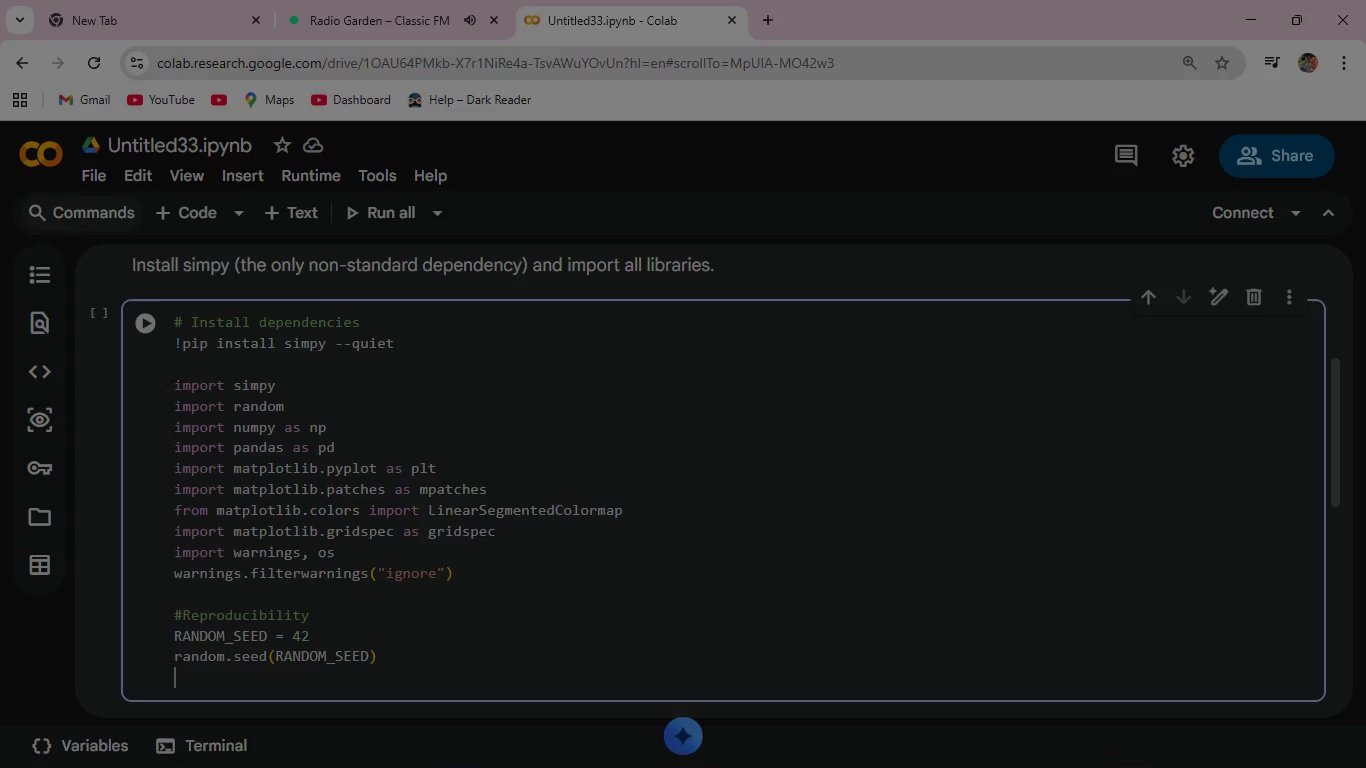 
type(np.random.seed(RANDOM_SEED)
 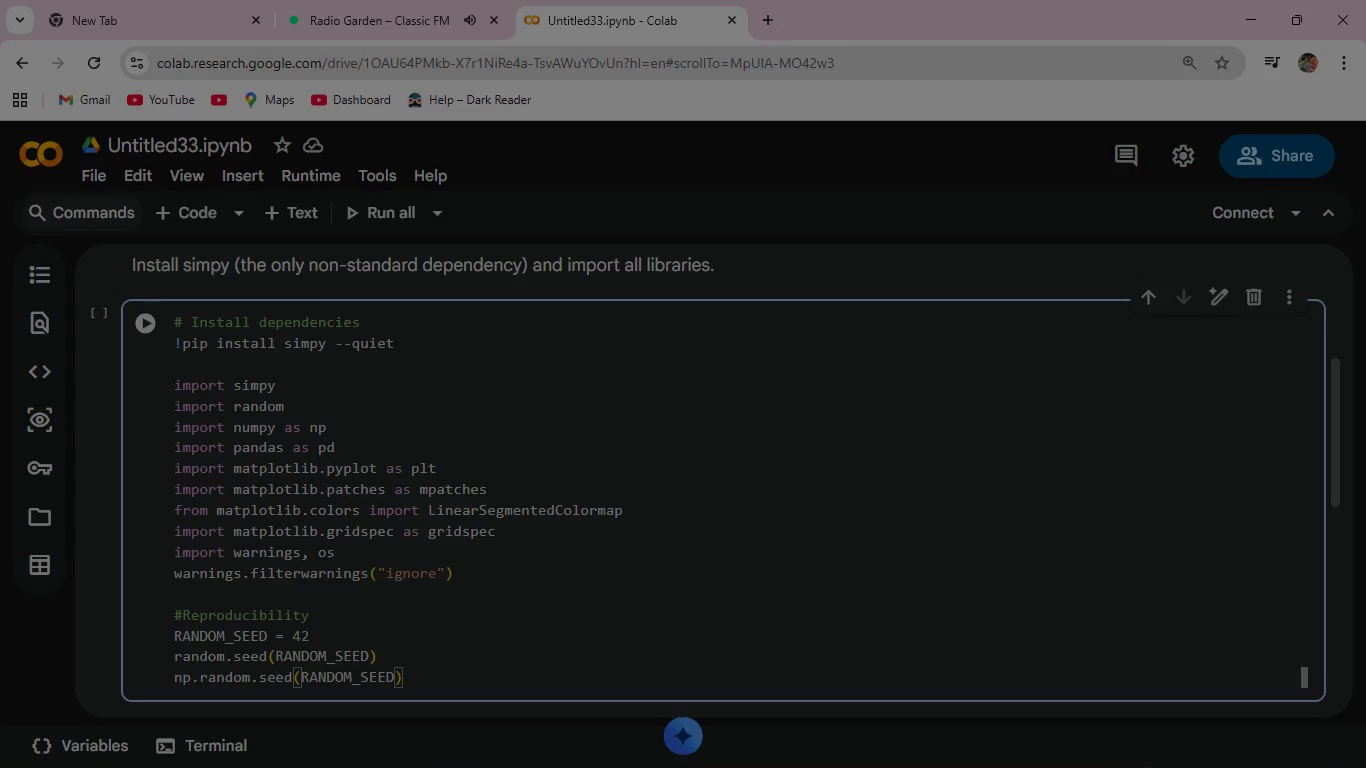 
key(ArrowRight)
 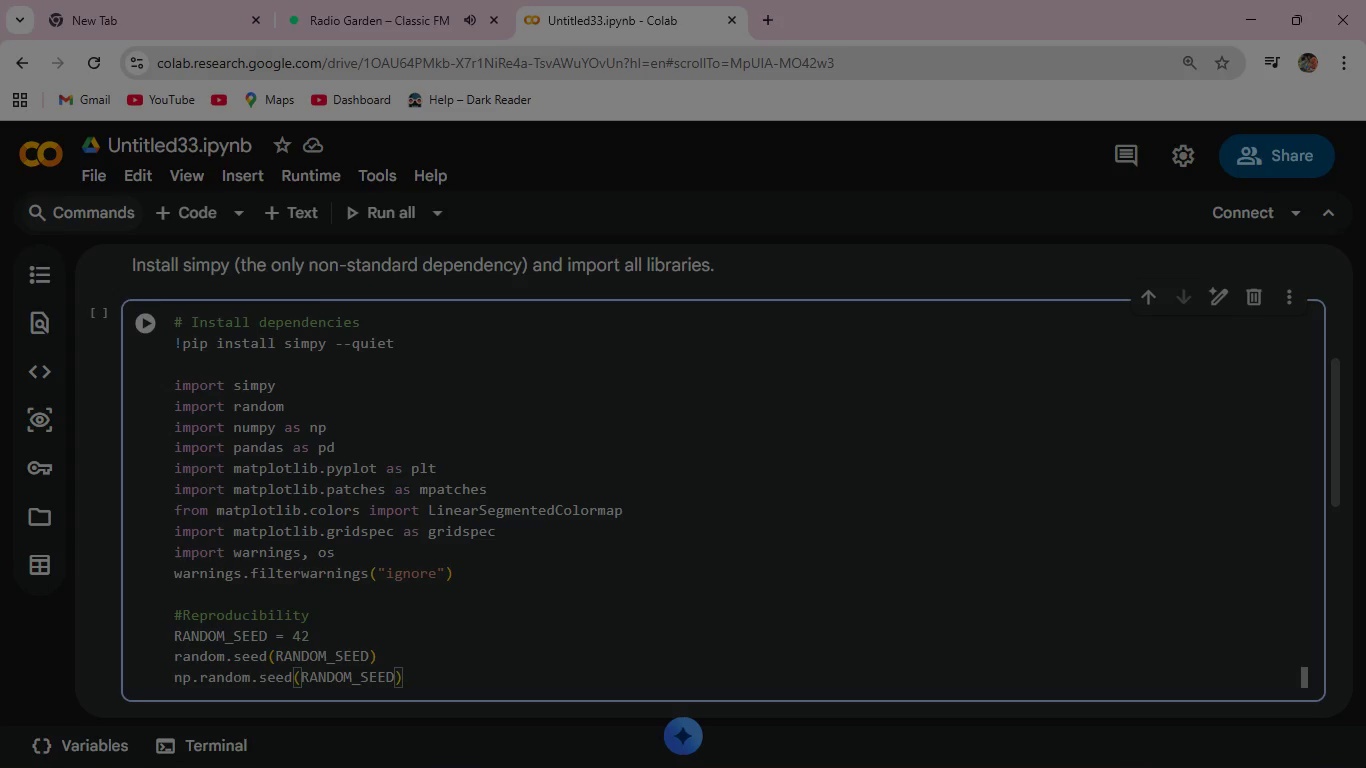 
key(ArrowRight)
 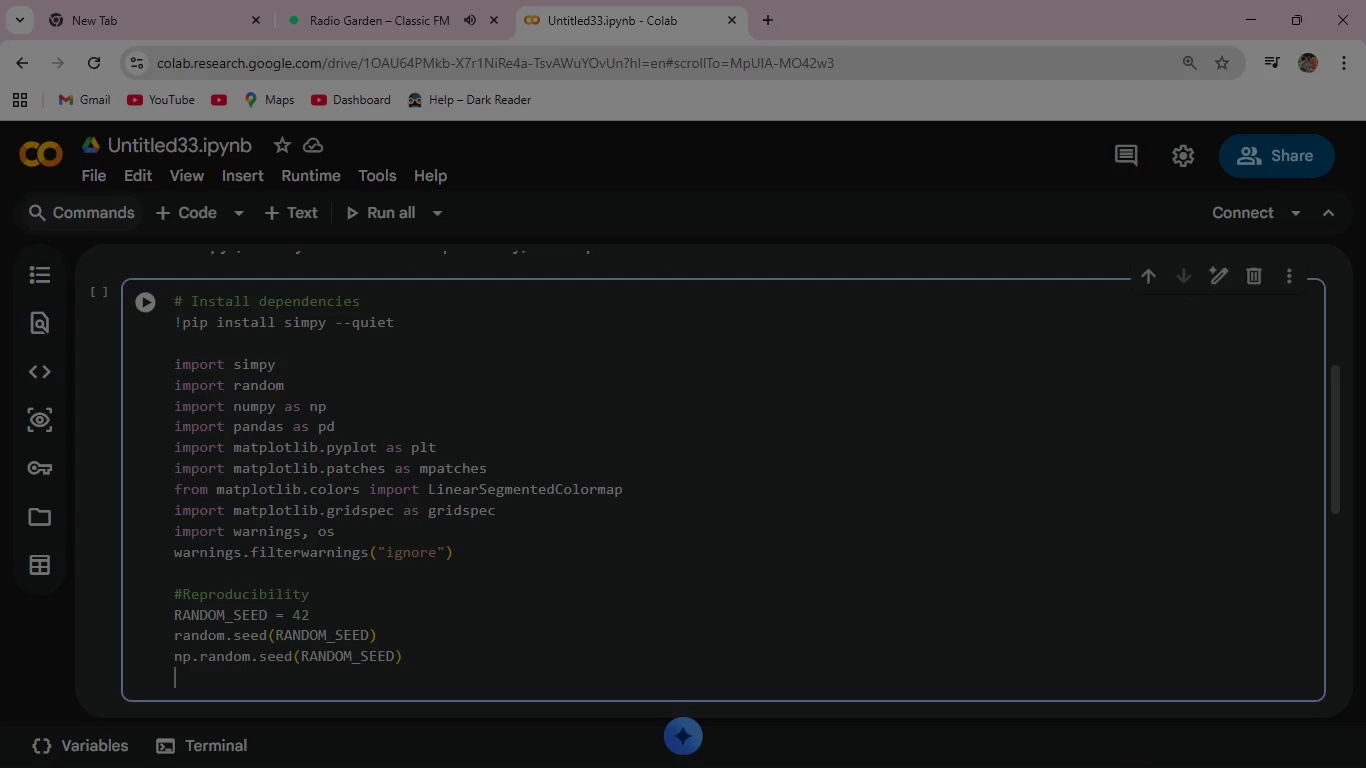 
key(Enter)
 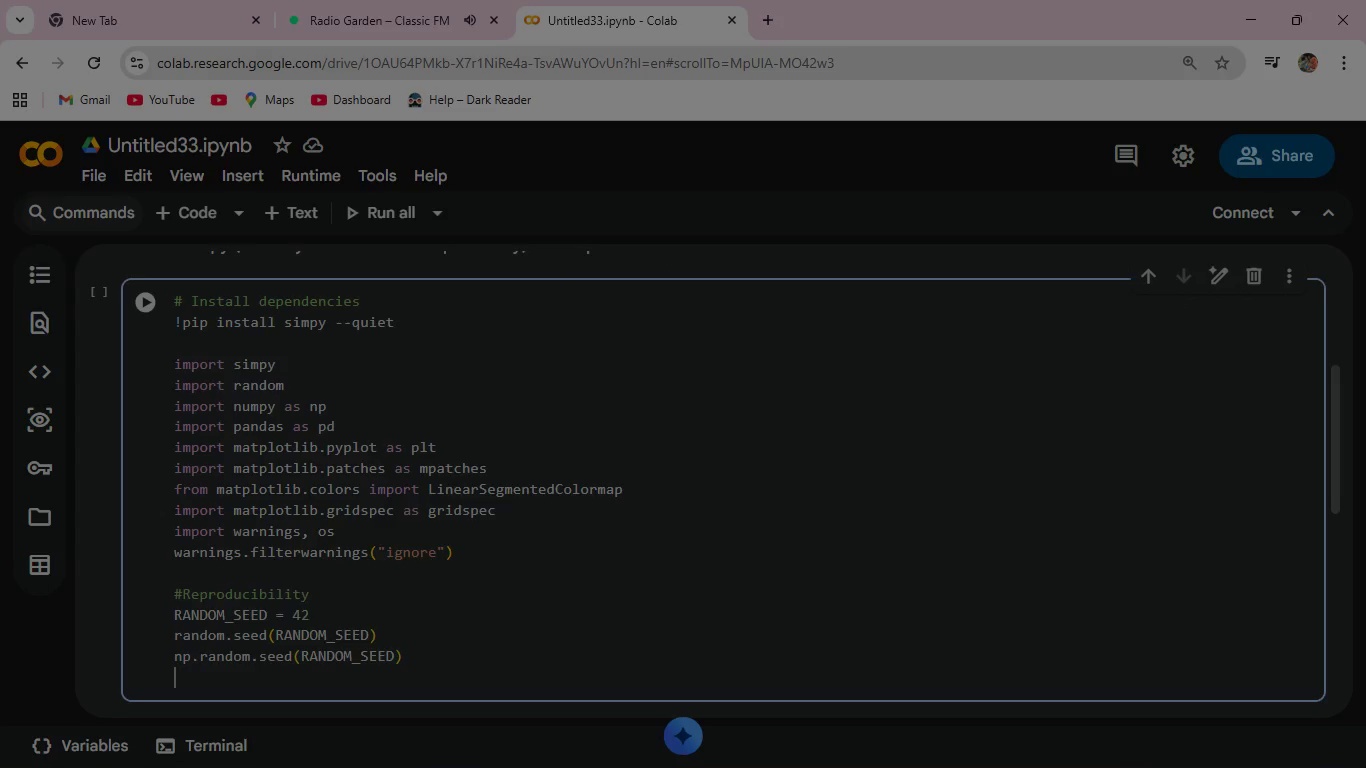 
key(Enter)
 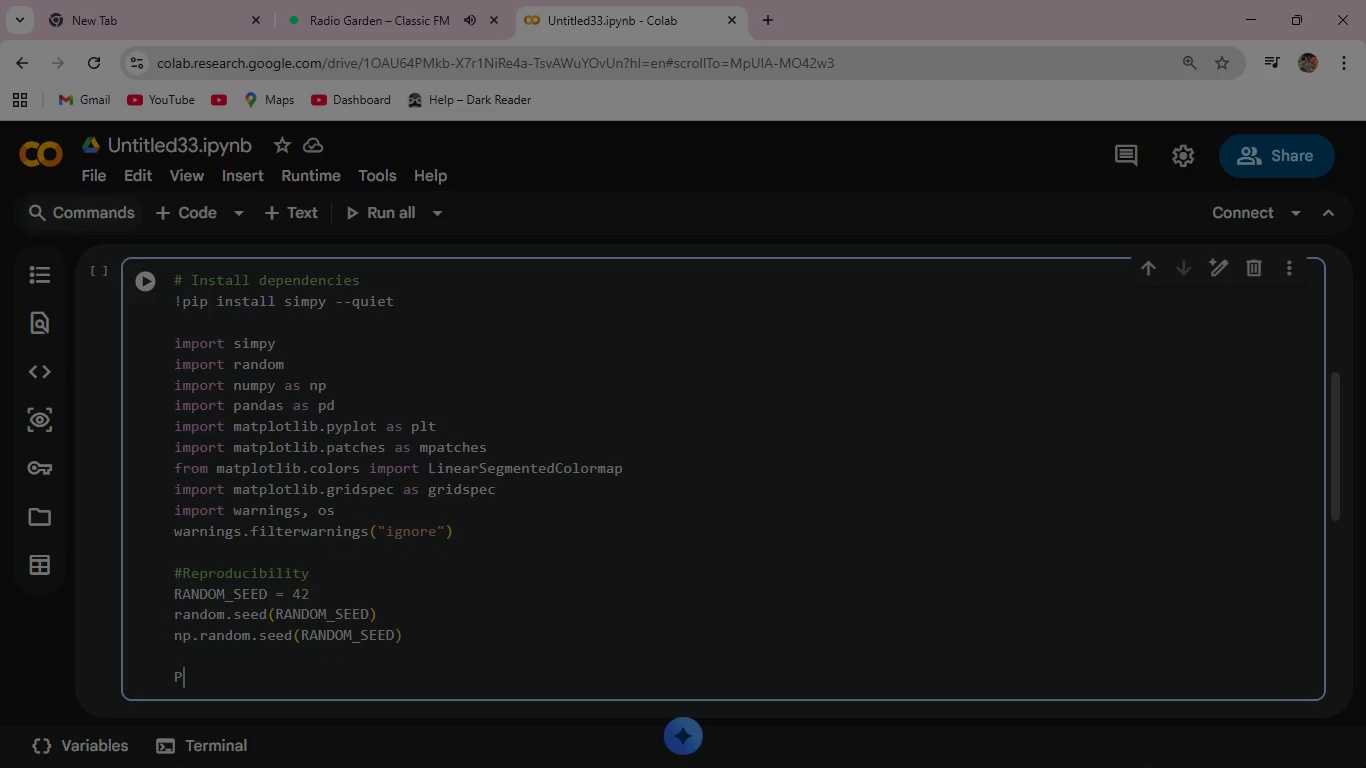 
type(Print (" All Libraries Loaded Suce)
 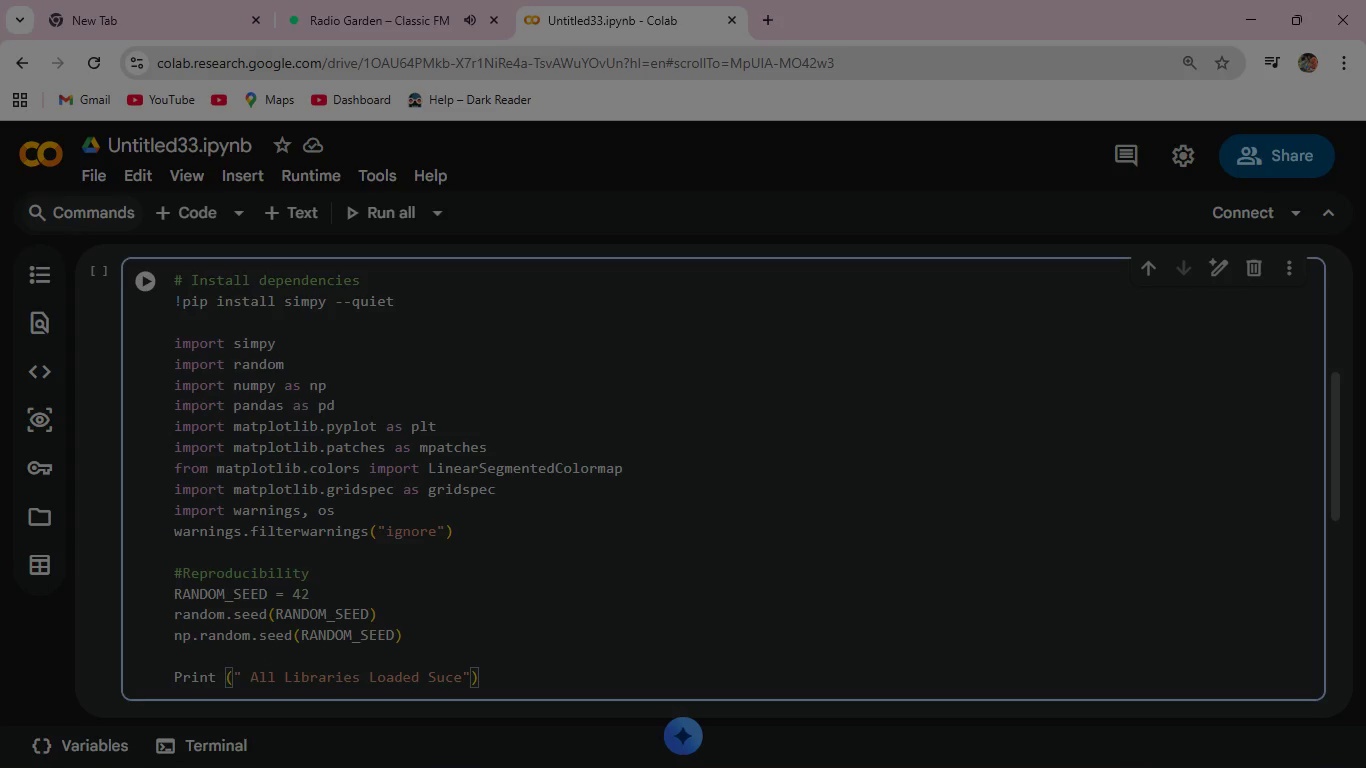 
wait(8.41)
 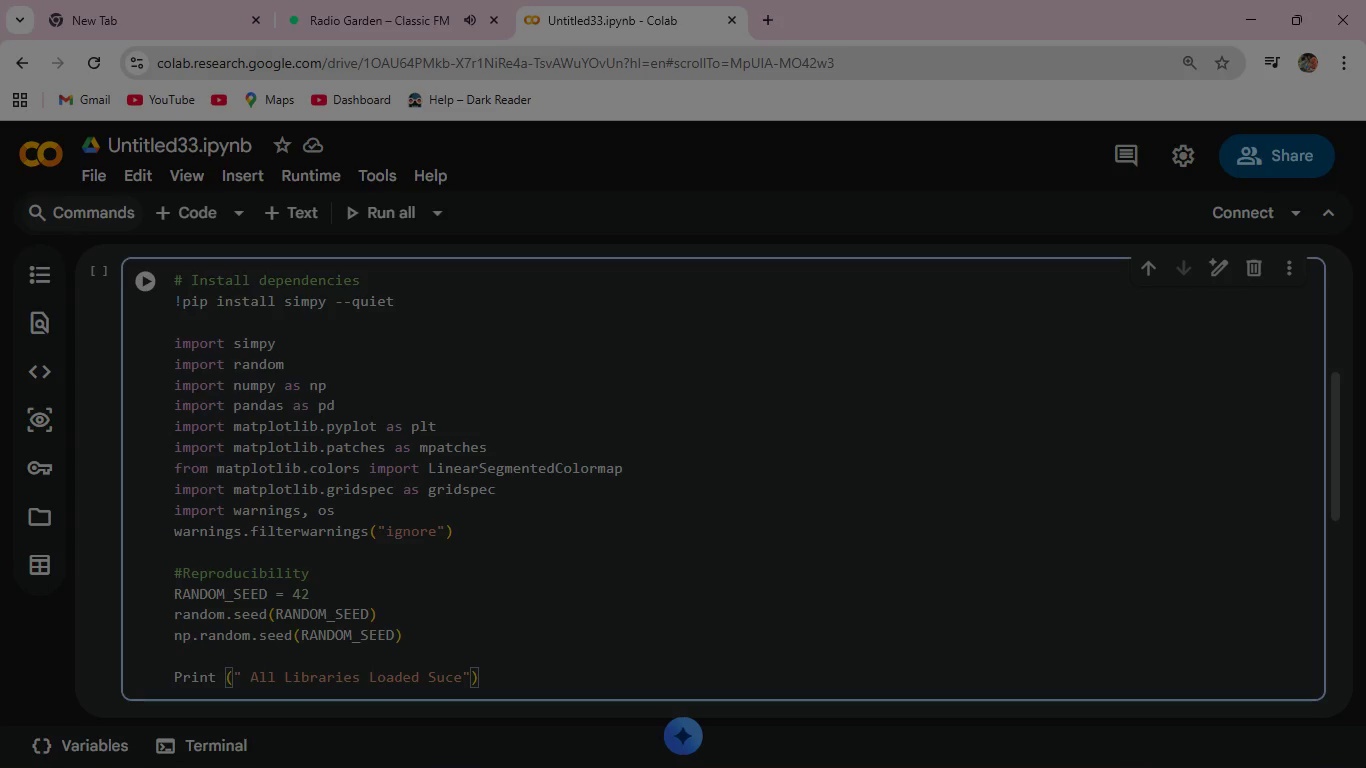 
key(Backspace)
type(cessfully.)
 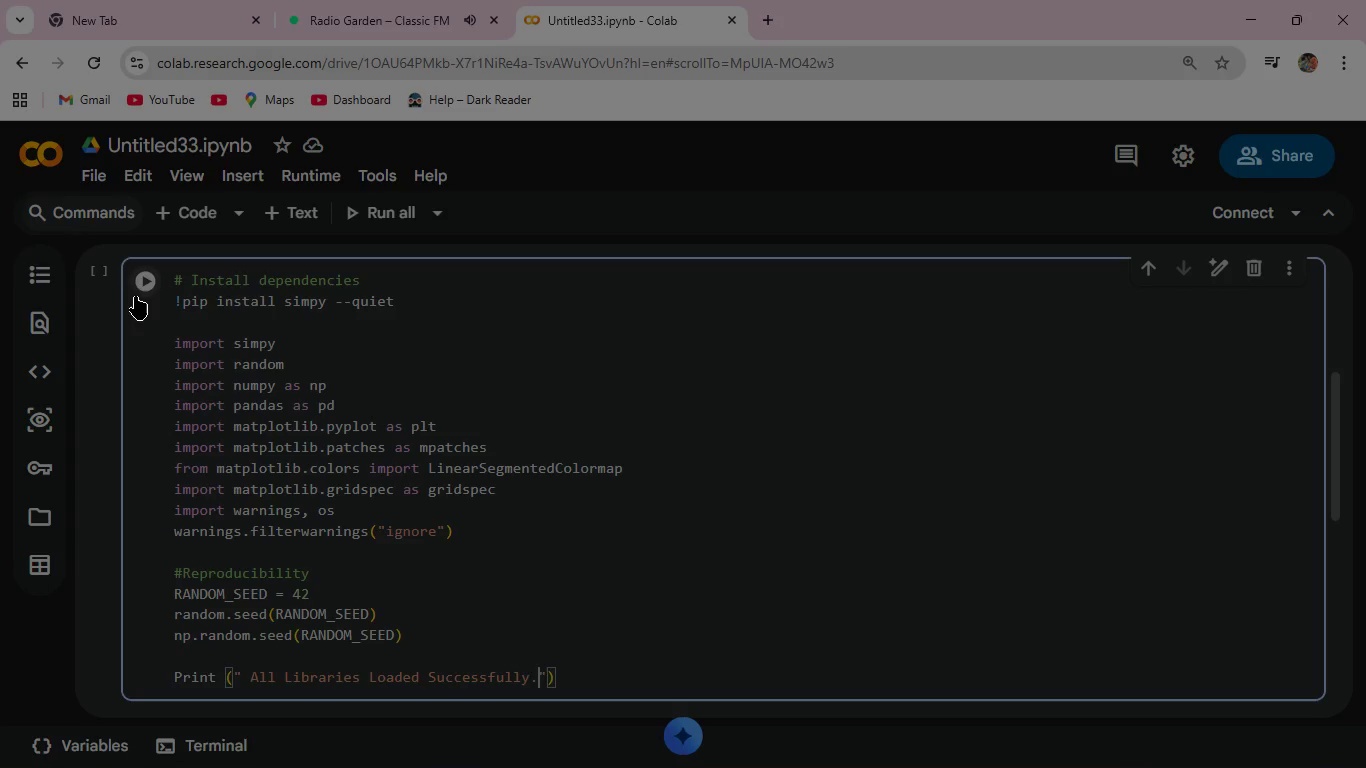 
left_click([147, 288])
 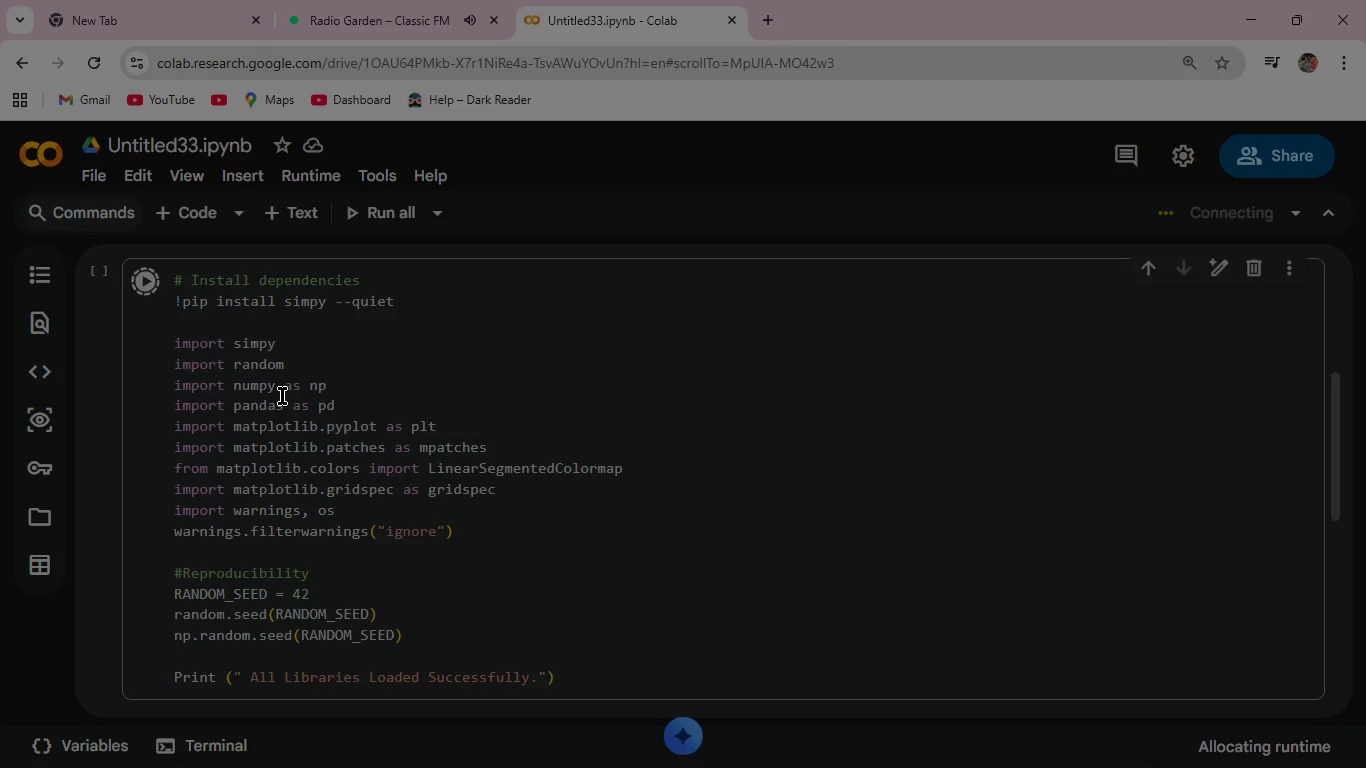 
scroll: coordinate [282, 396], scroll_direction: down, amount: 1.0
 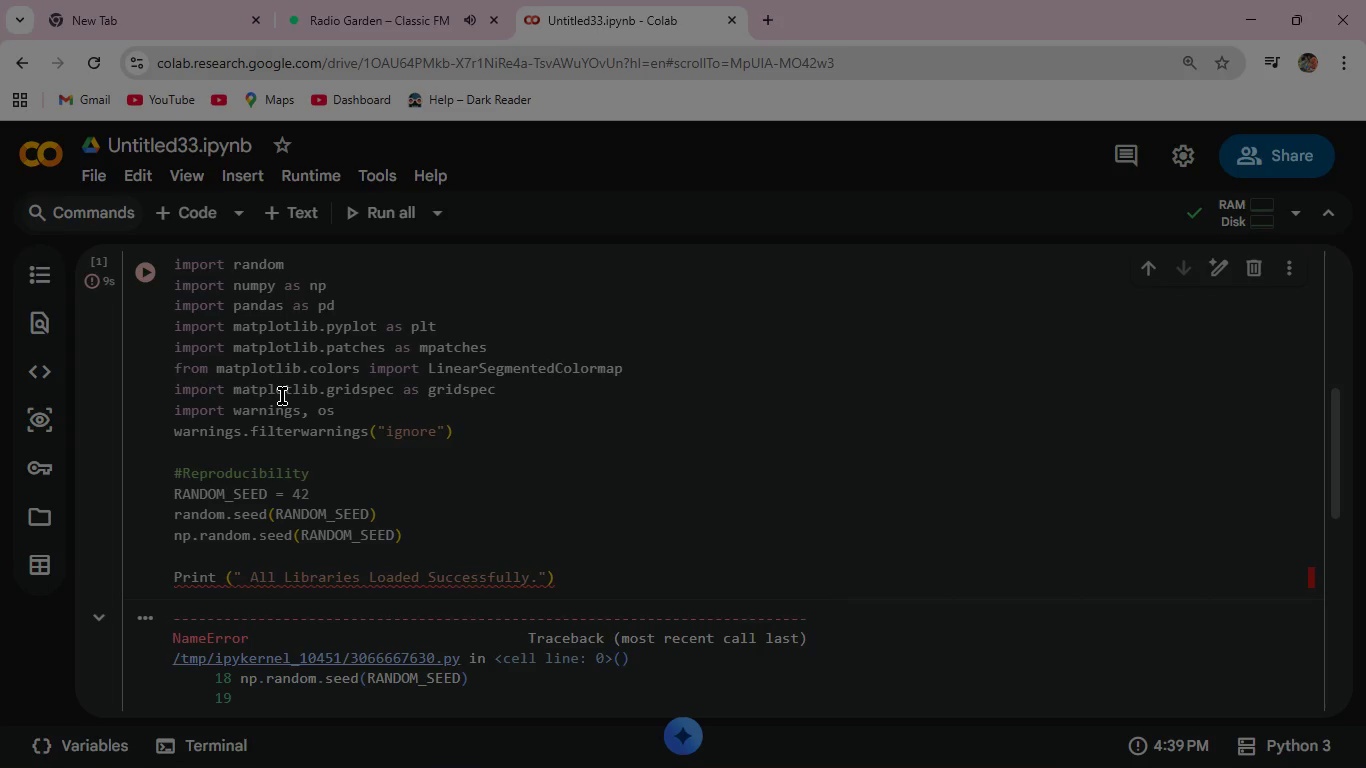 
wait(31.77)
 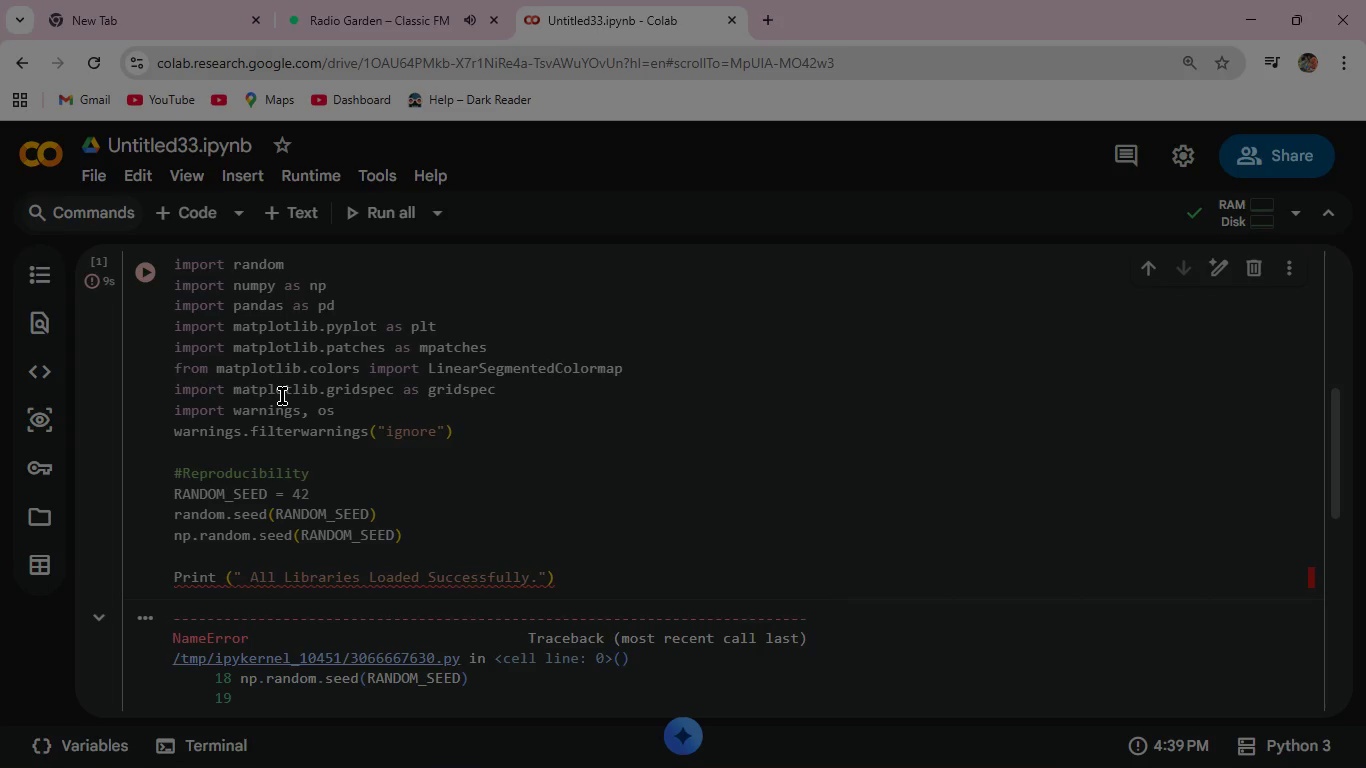 
left_click([182, 576])
 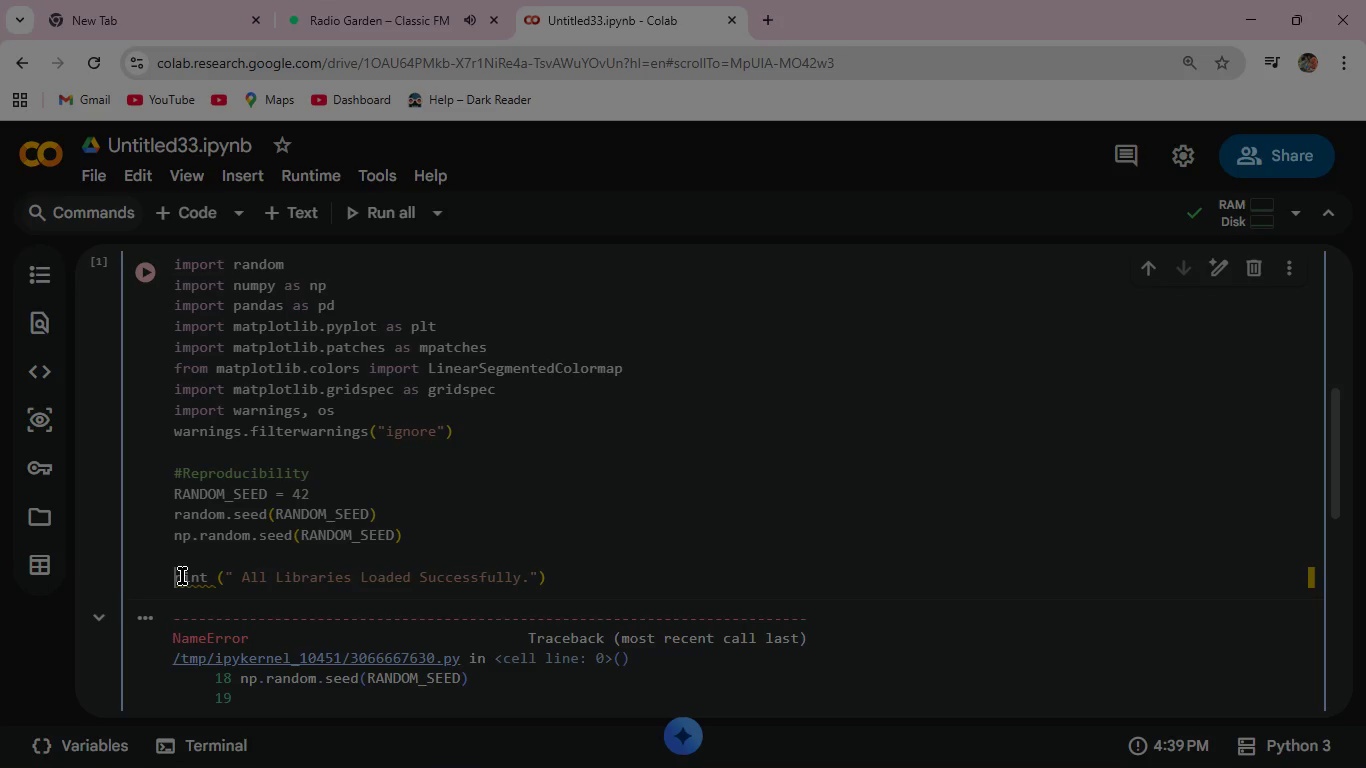 
key(Backspace)
 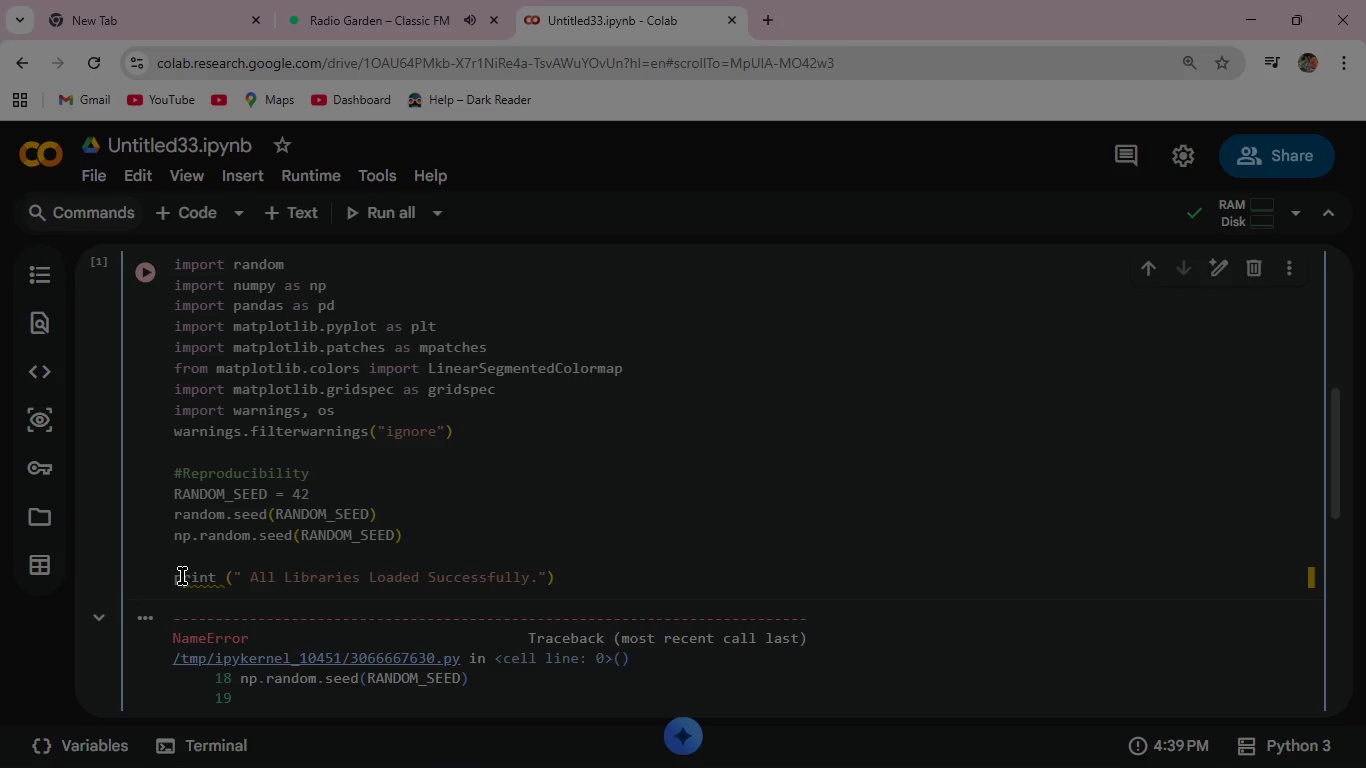 
key(P)
 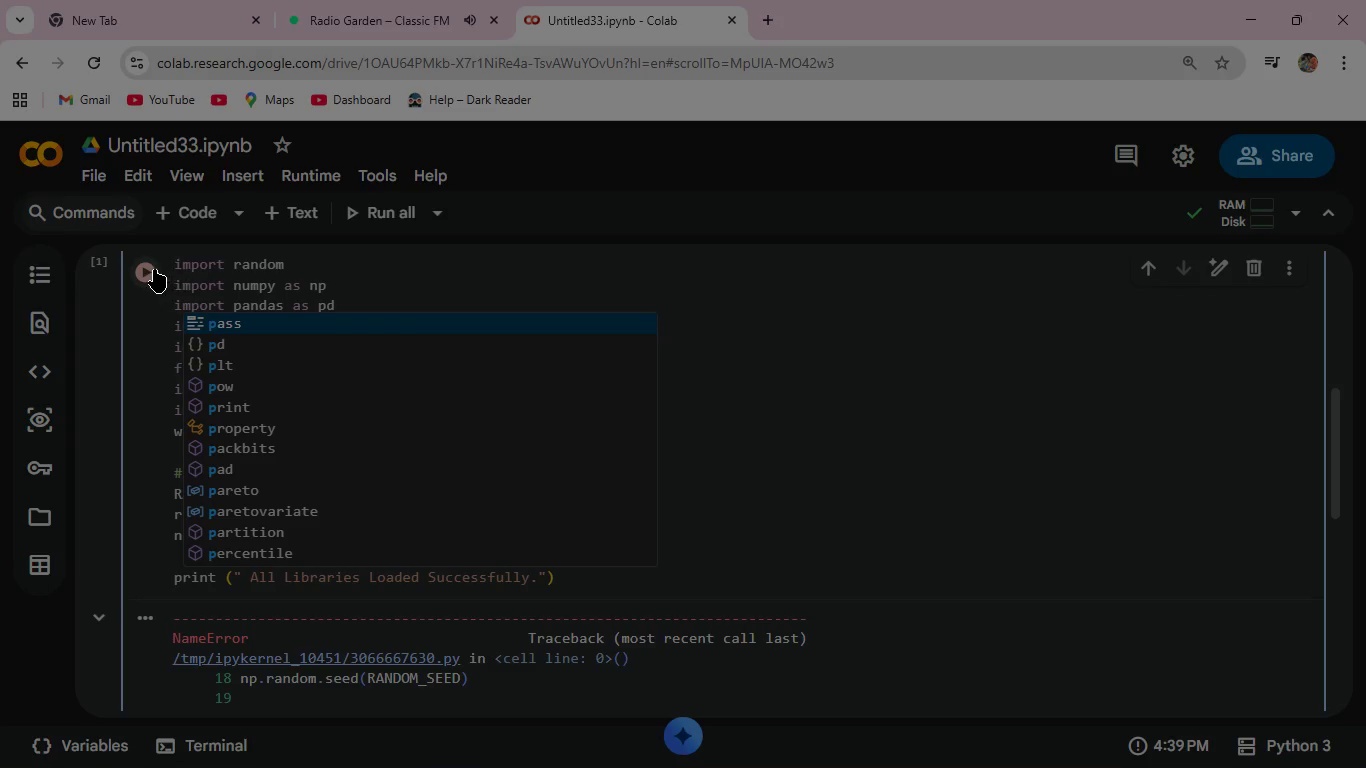 
left_click([154, 269])
 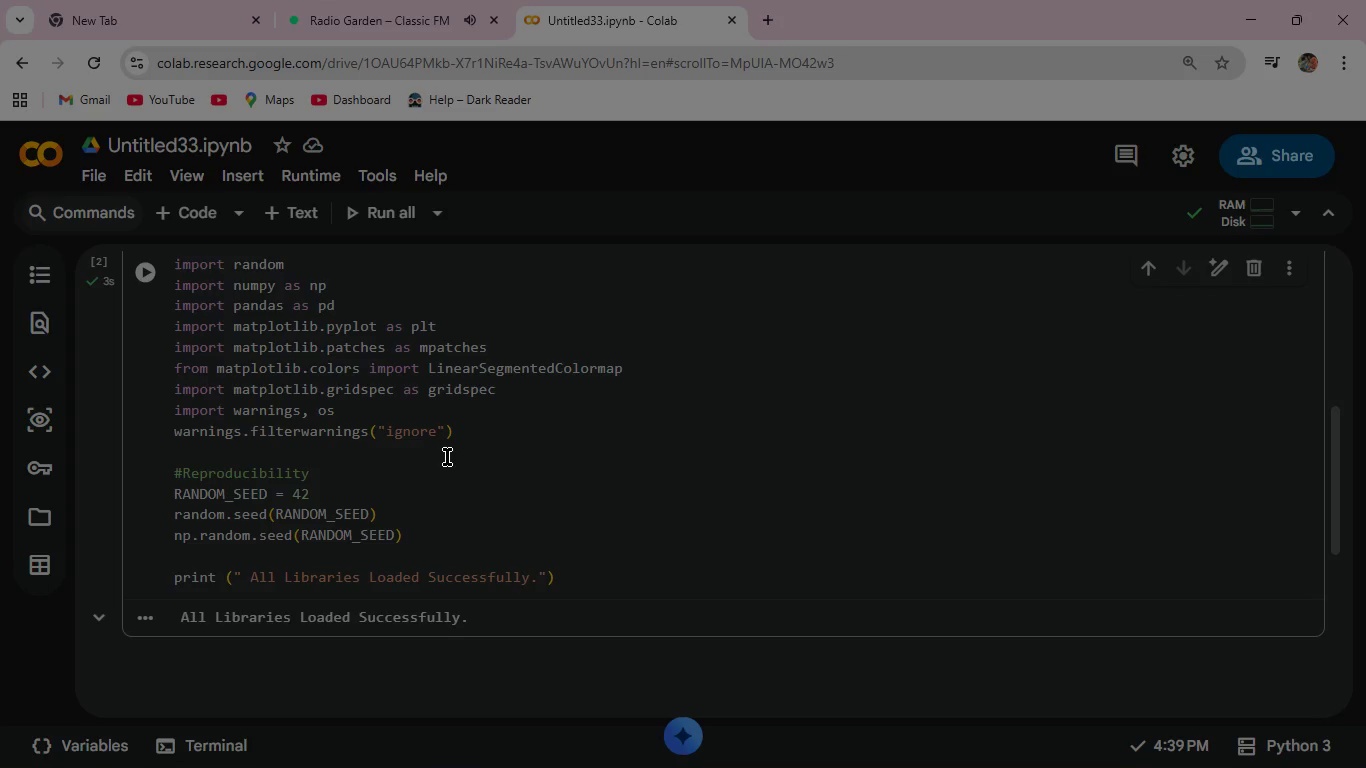 
wait(18.19)
 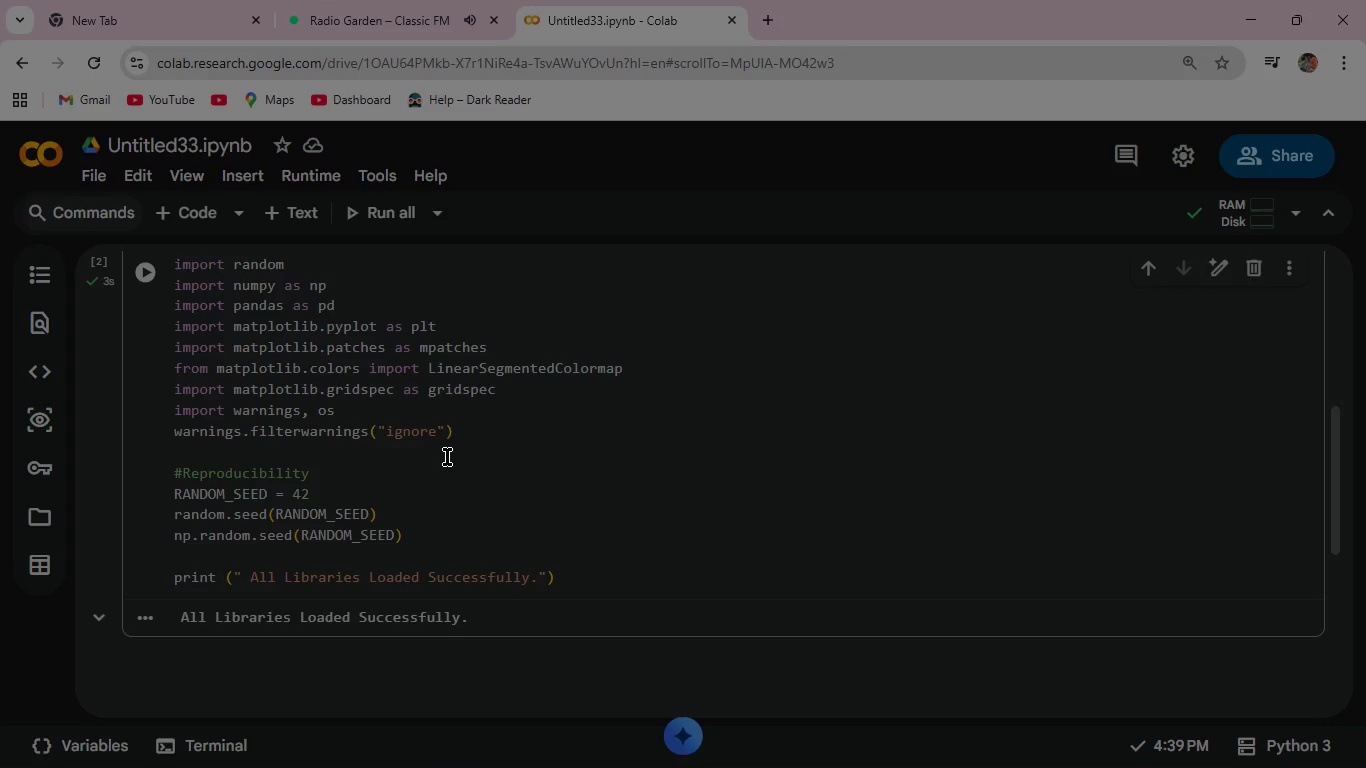 
type(Step2)
key(Backspace)
key(Backspace)
key(Backspace)
key(Backspace)
key(Backspace)
type(# Step2)
key(Backspace)
type( 2 : Simulation Parameters )
 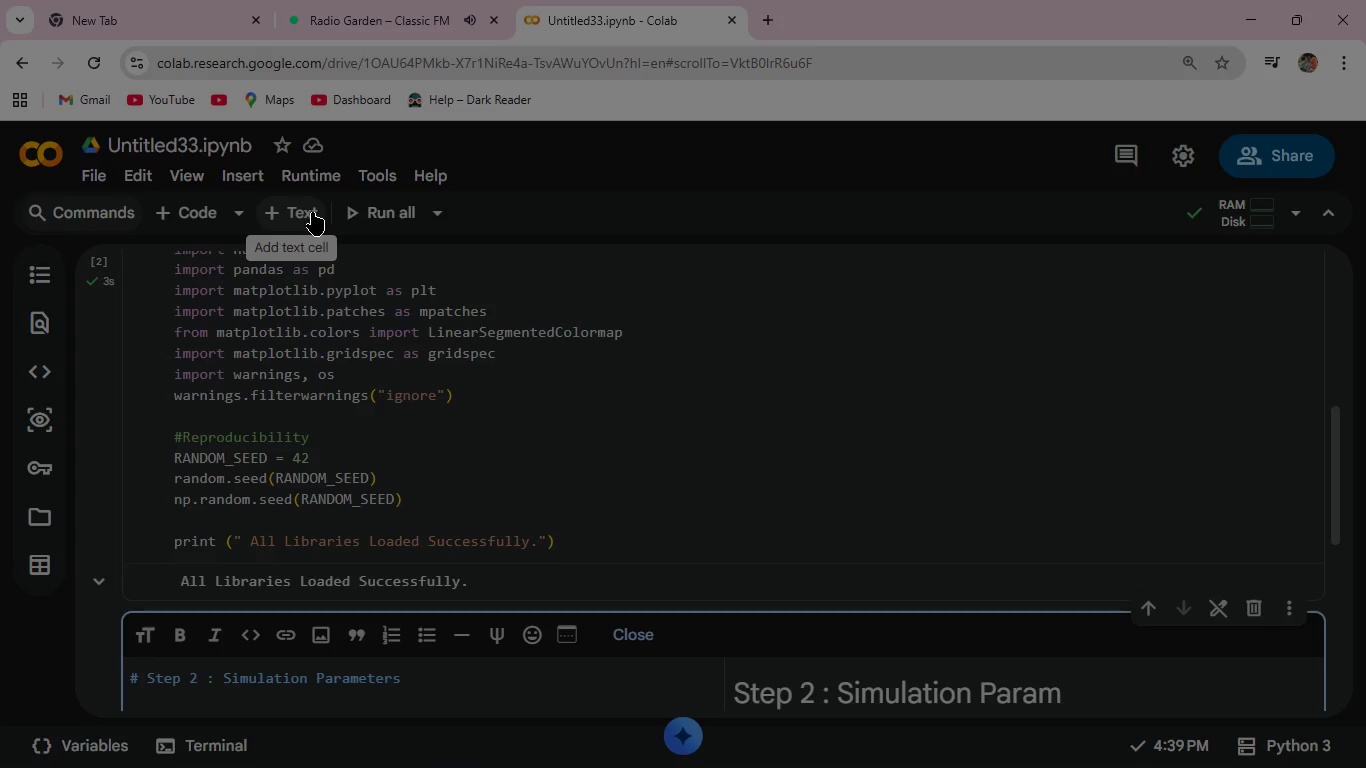 
wait(21.27)
 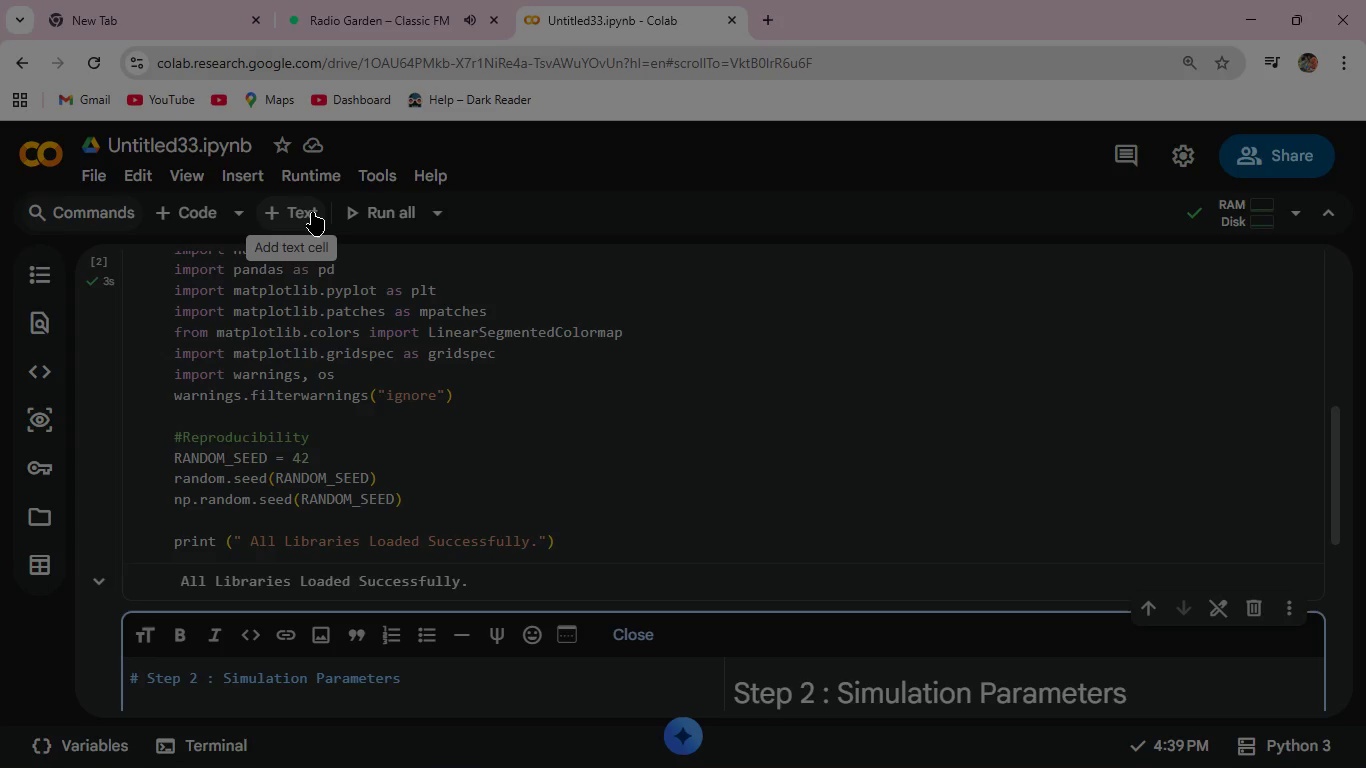 
key(Enter)
 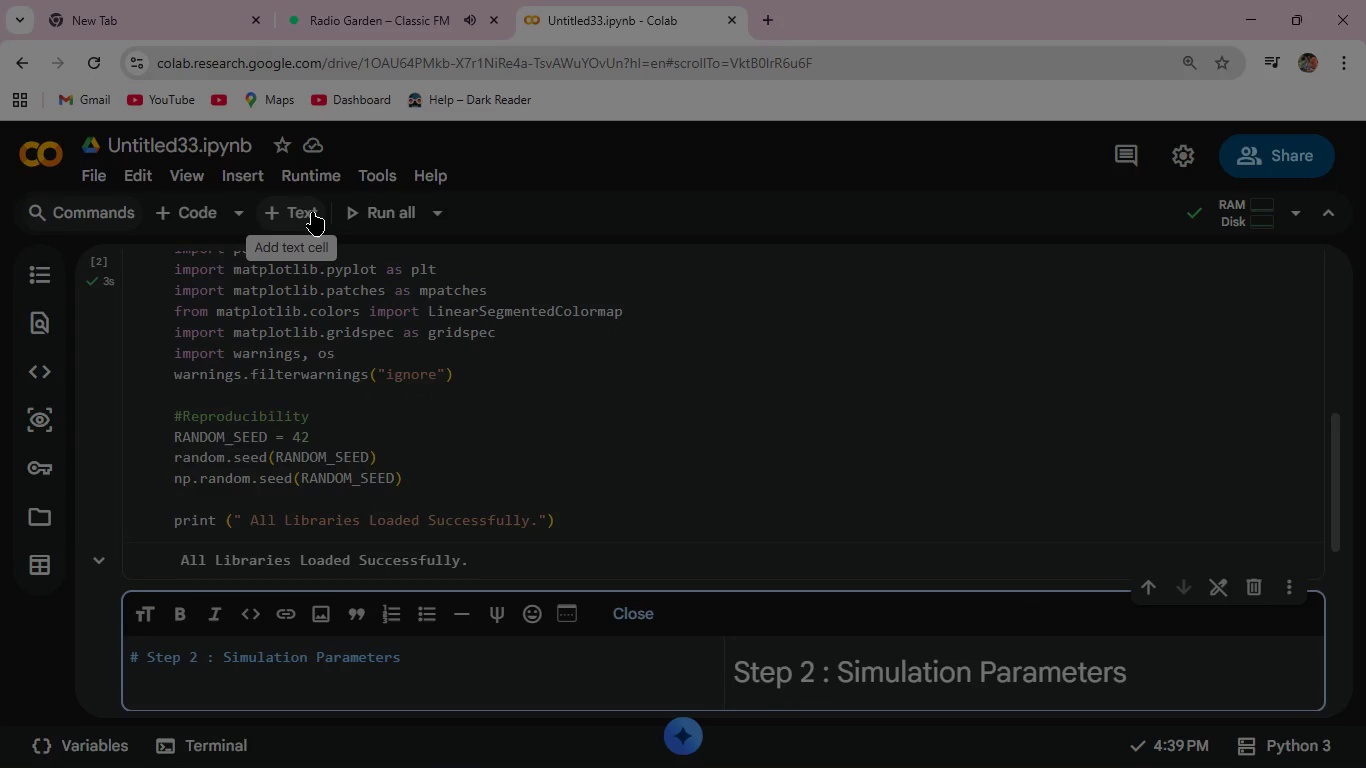 
wait(7.44)
 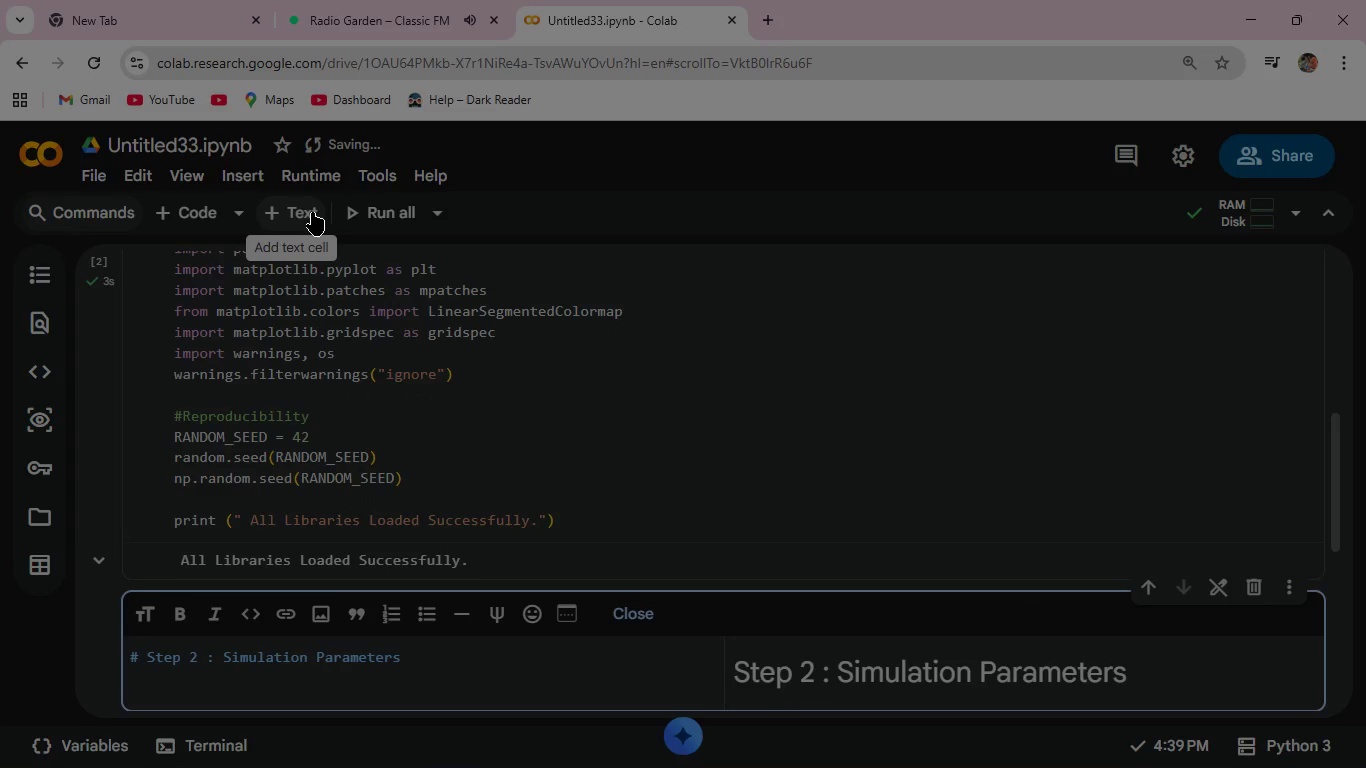 
type(All tuneable parameters are defined in one place for )
 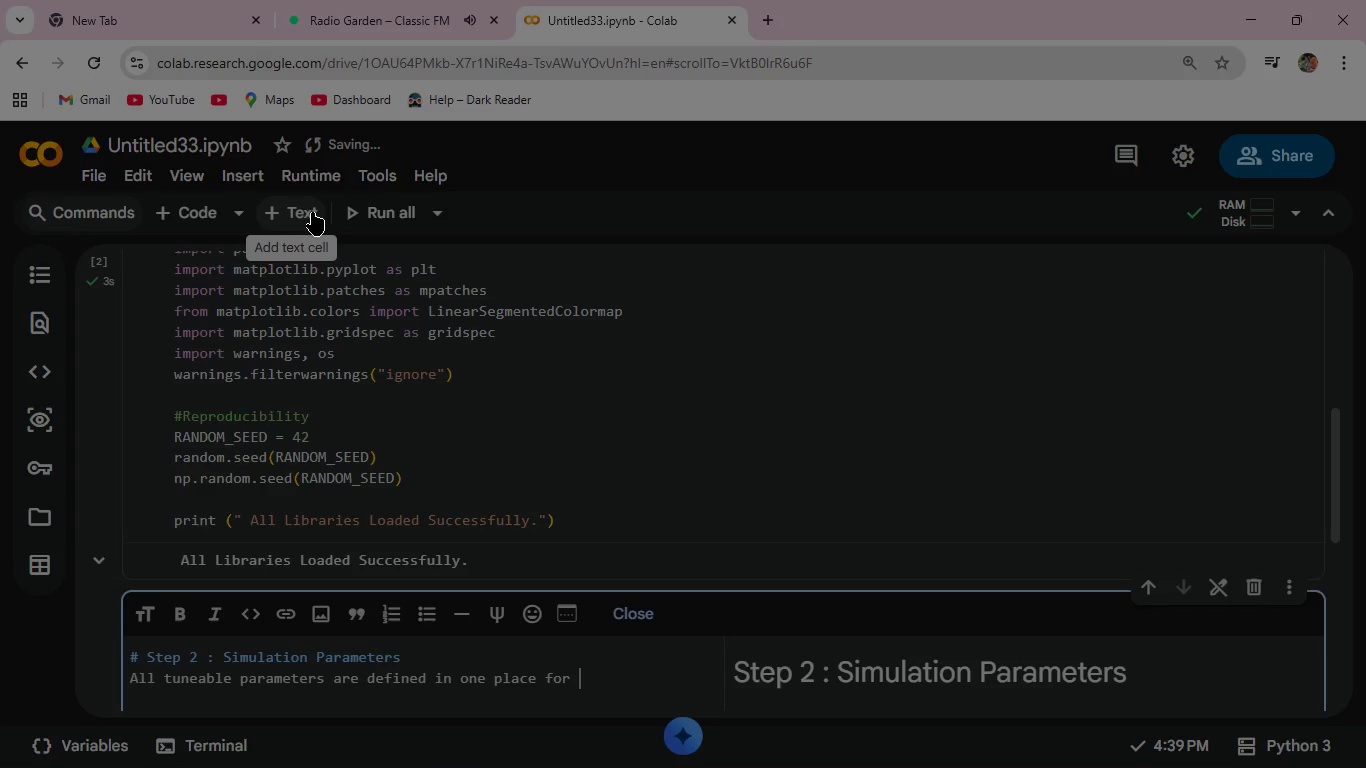 
type(easy experiment)
 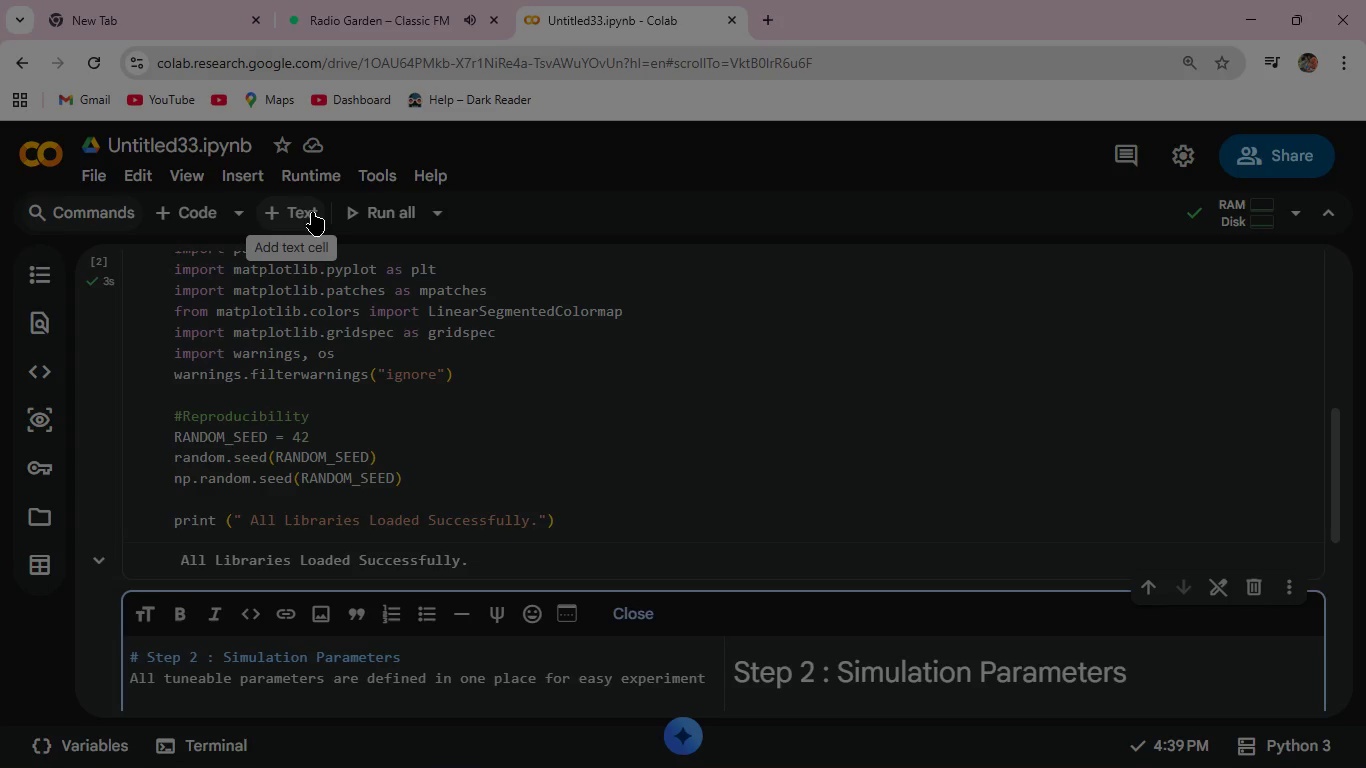 
type(ation. )
 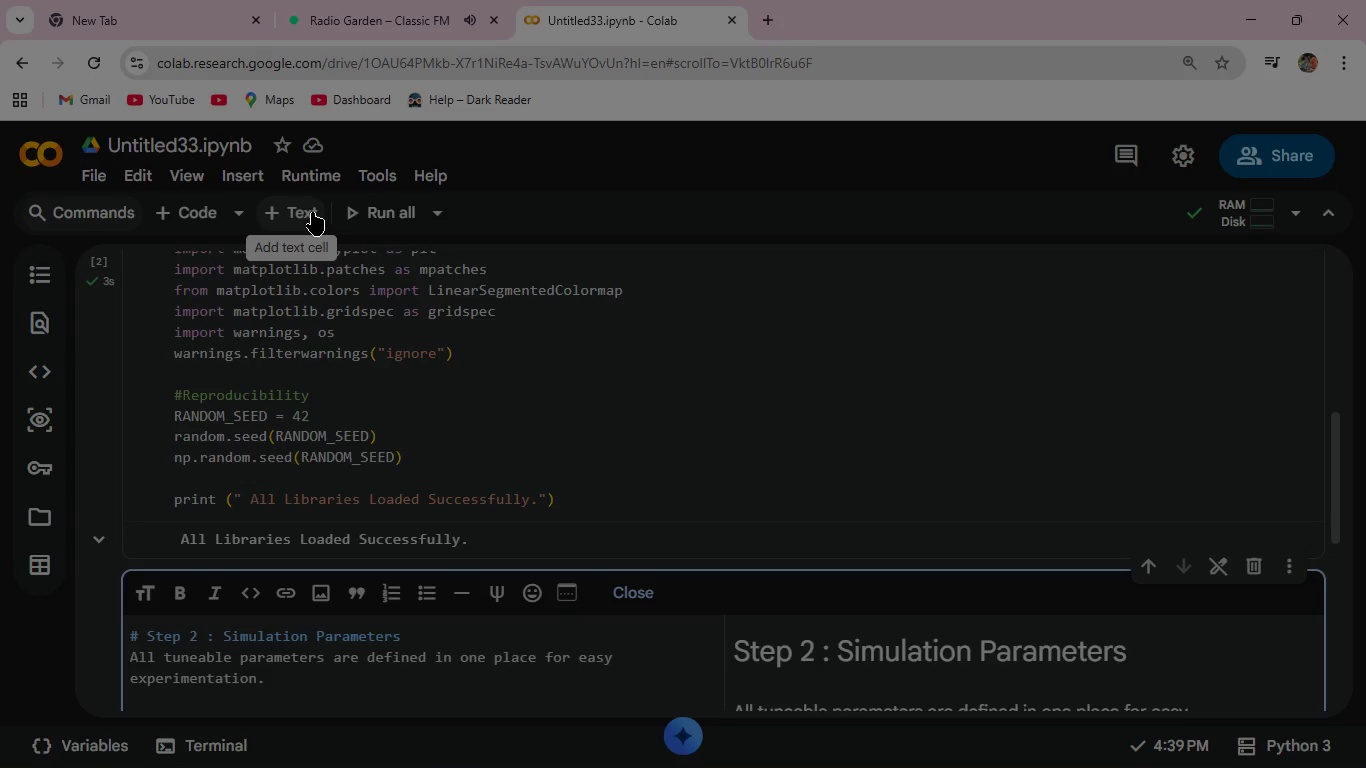 
wait(7.24)
 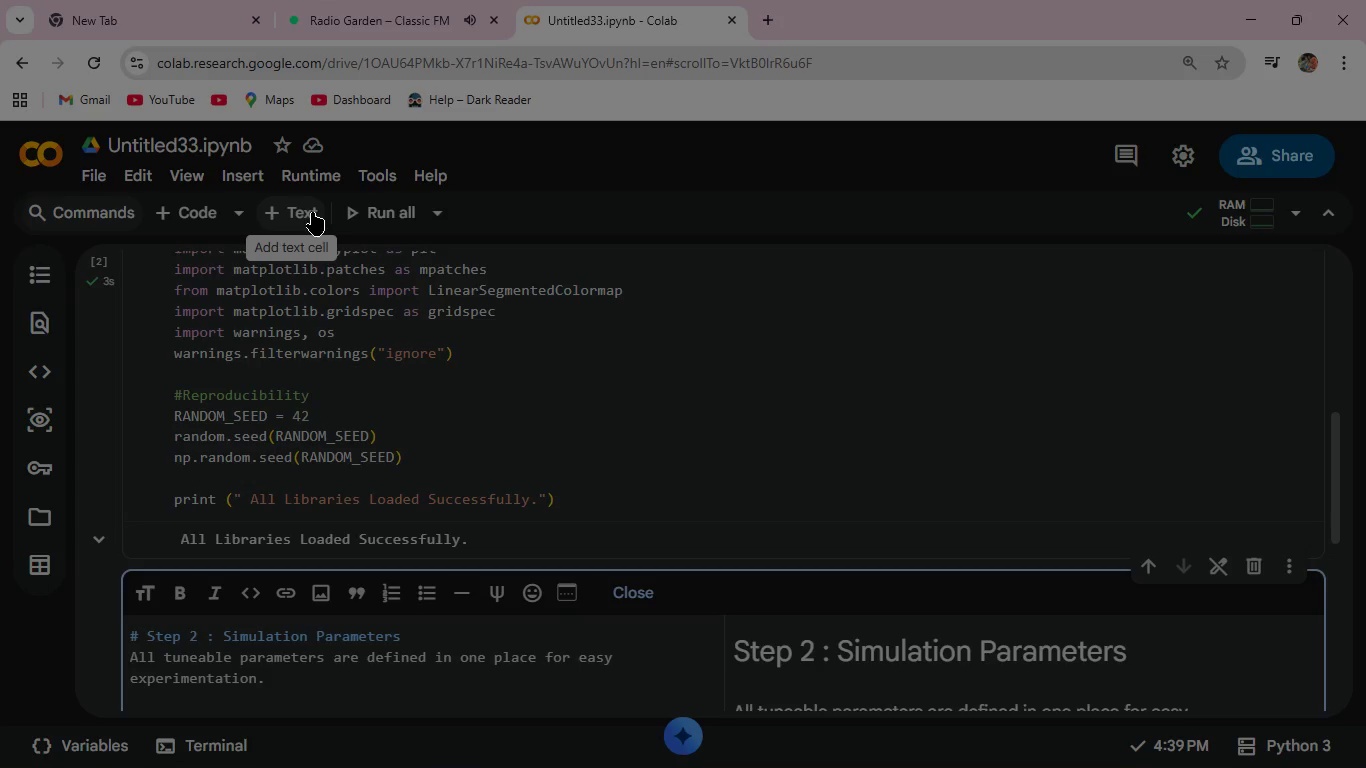 
key(Enter)
 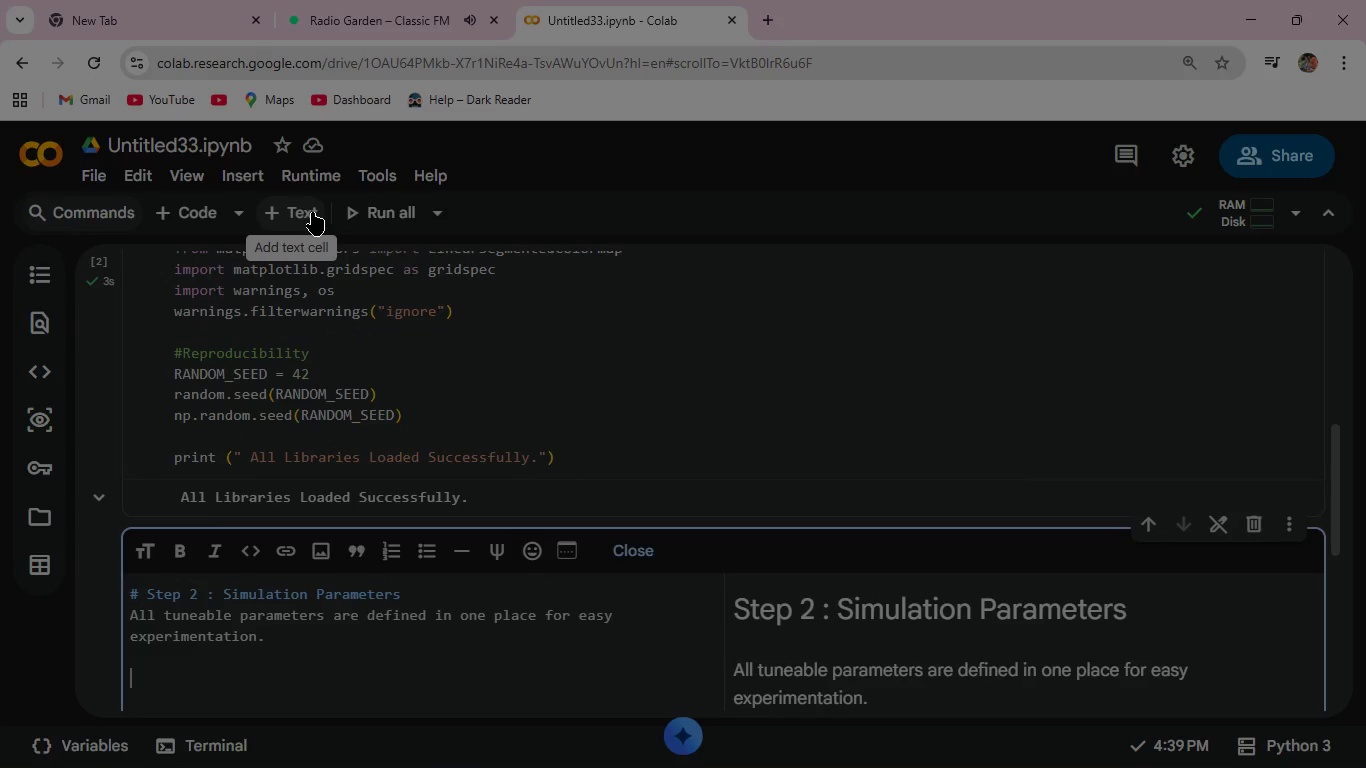 
key(Enter)
 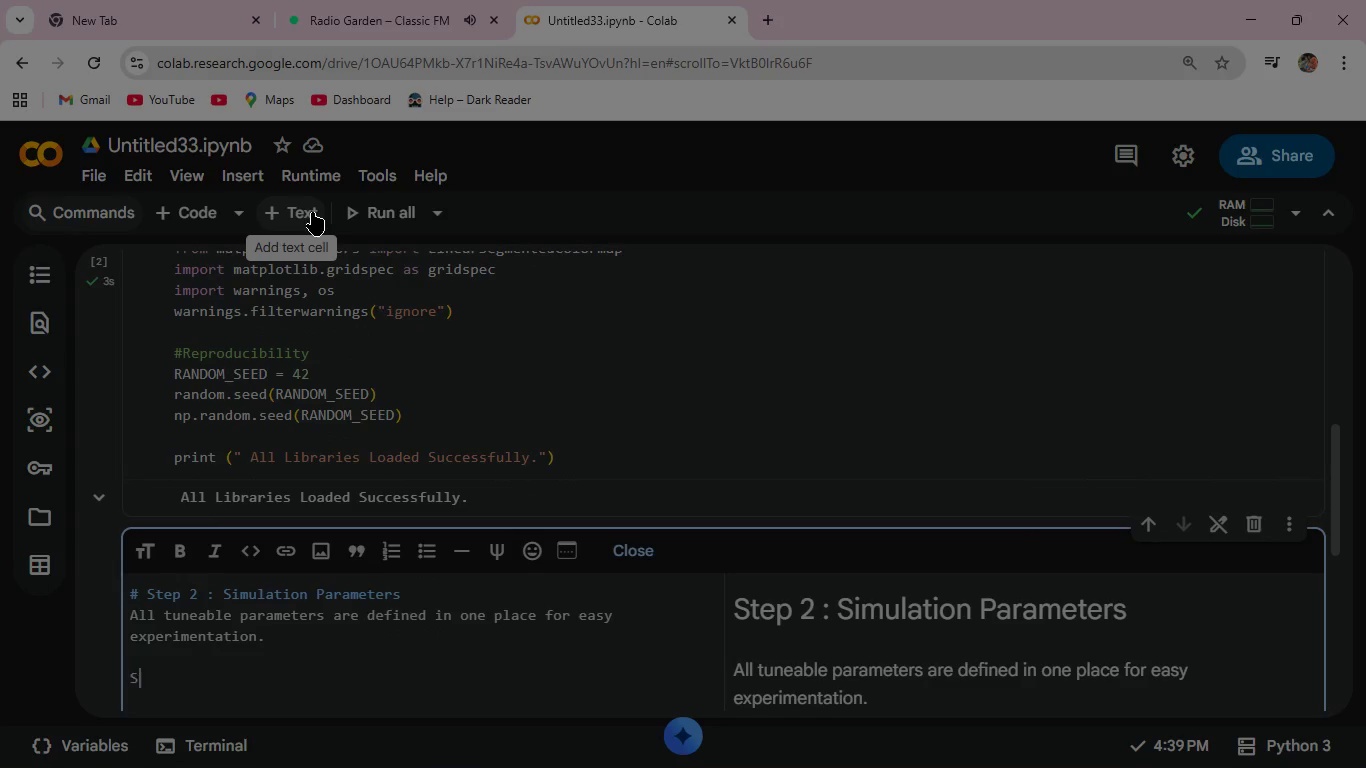 
type(Statistical Justi)
 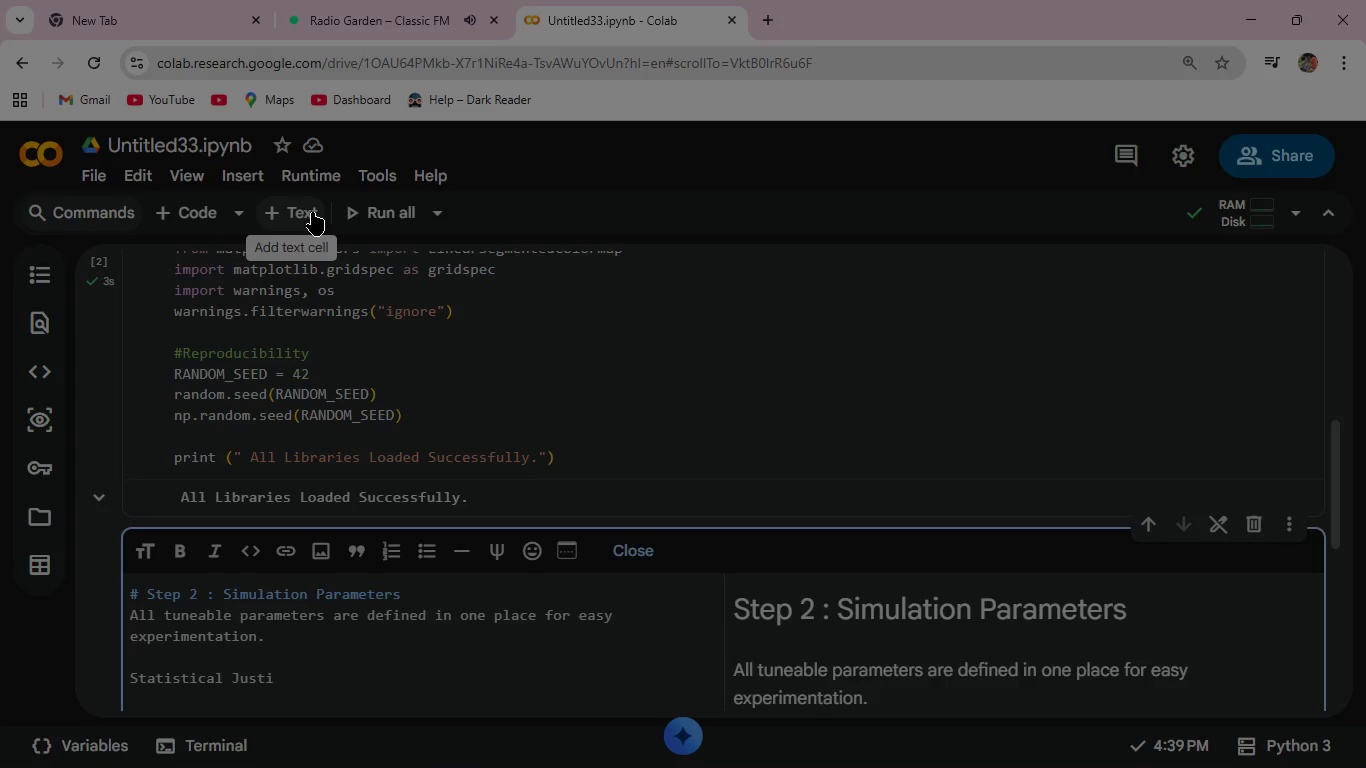 
type(fication: )
 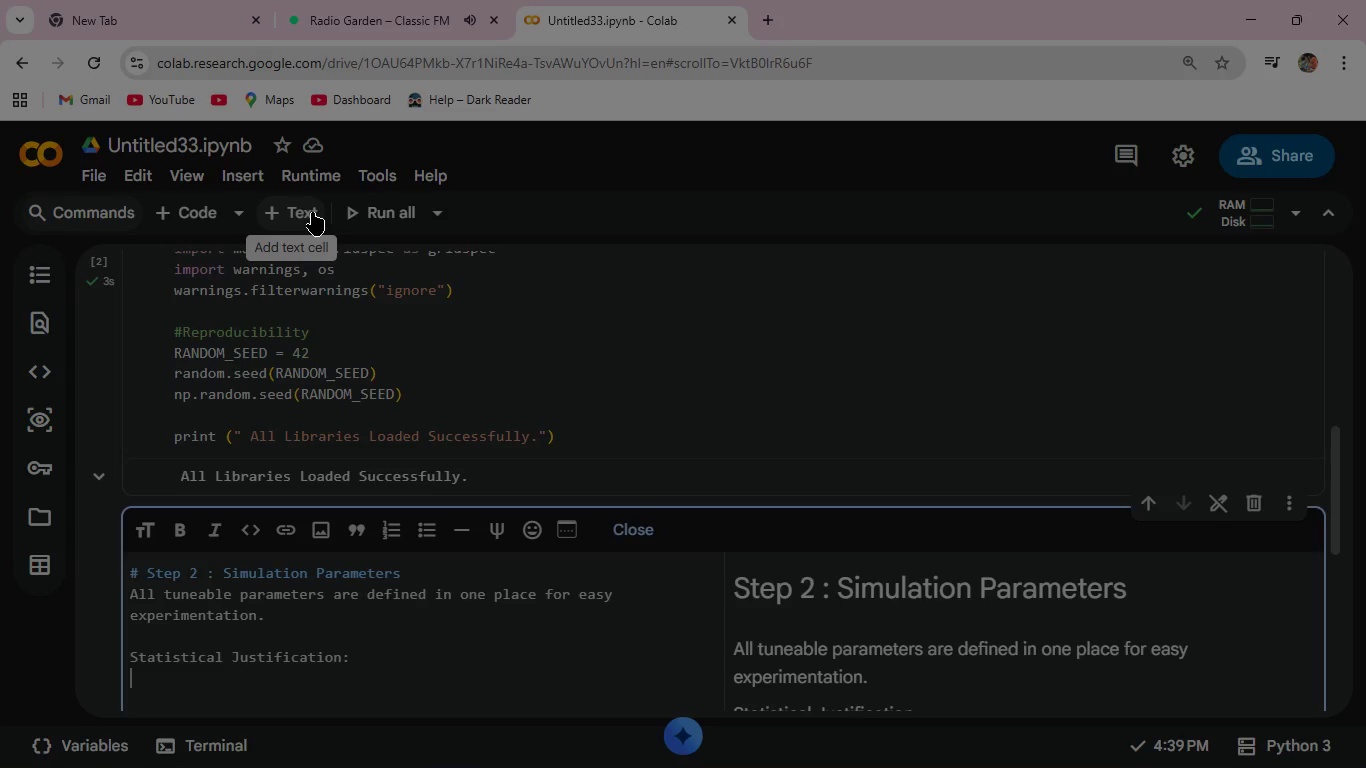 
 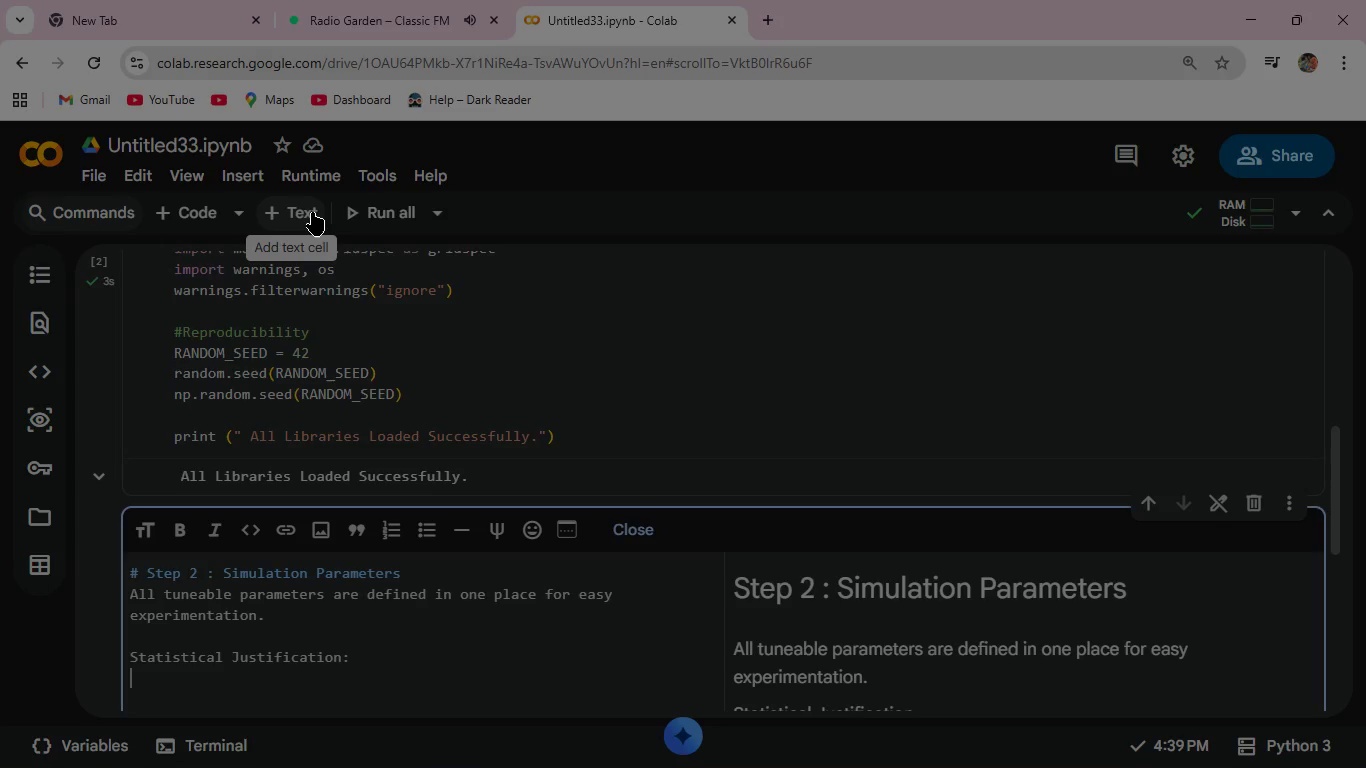 
key(Enter)
 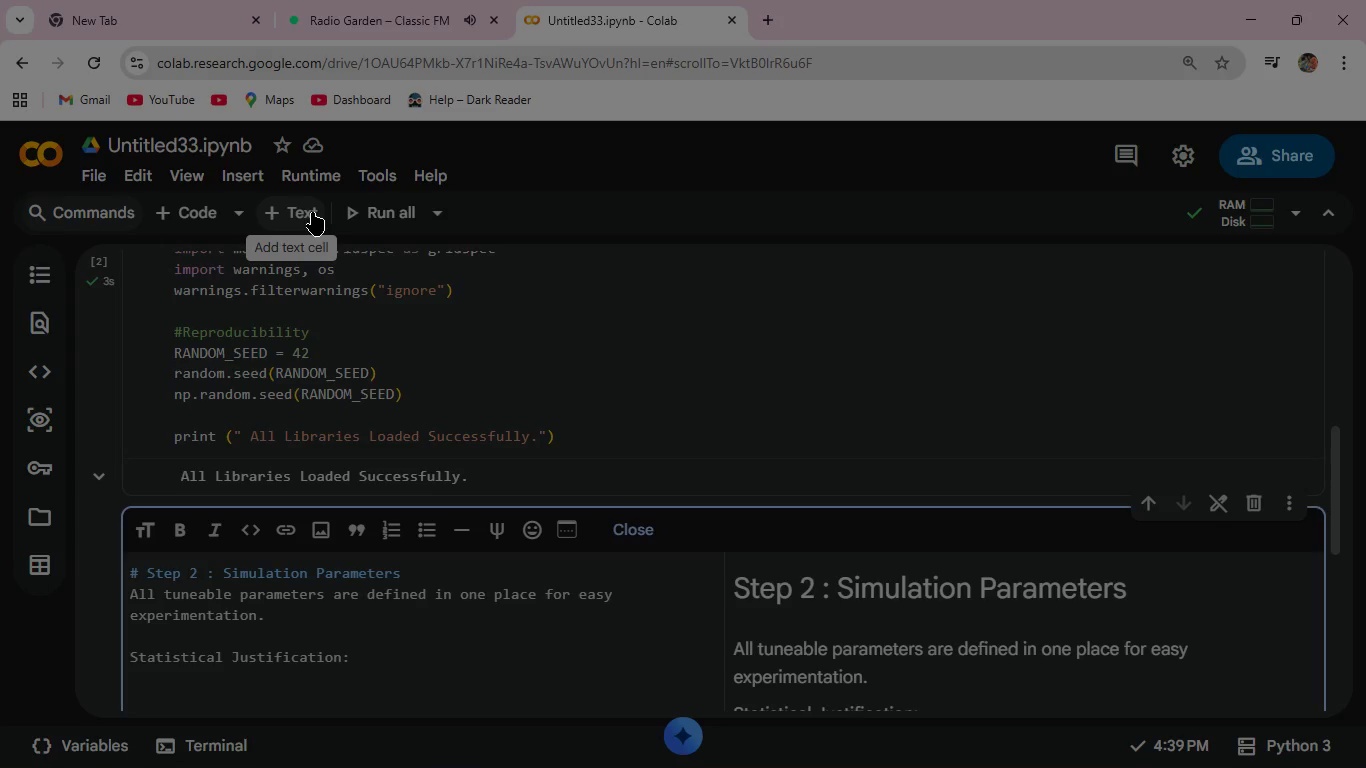 
wait(10.48)
 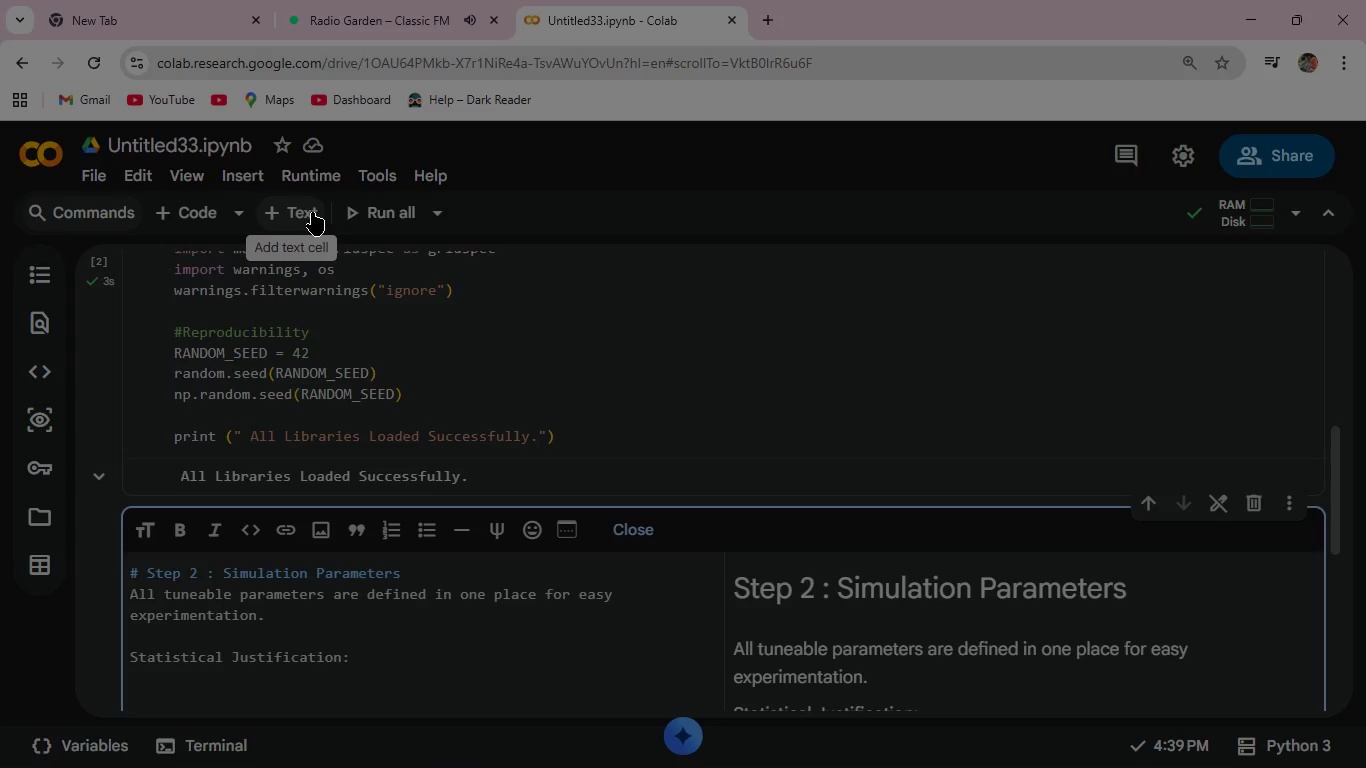 
left_click([423, 527])
 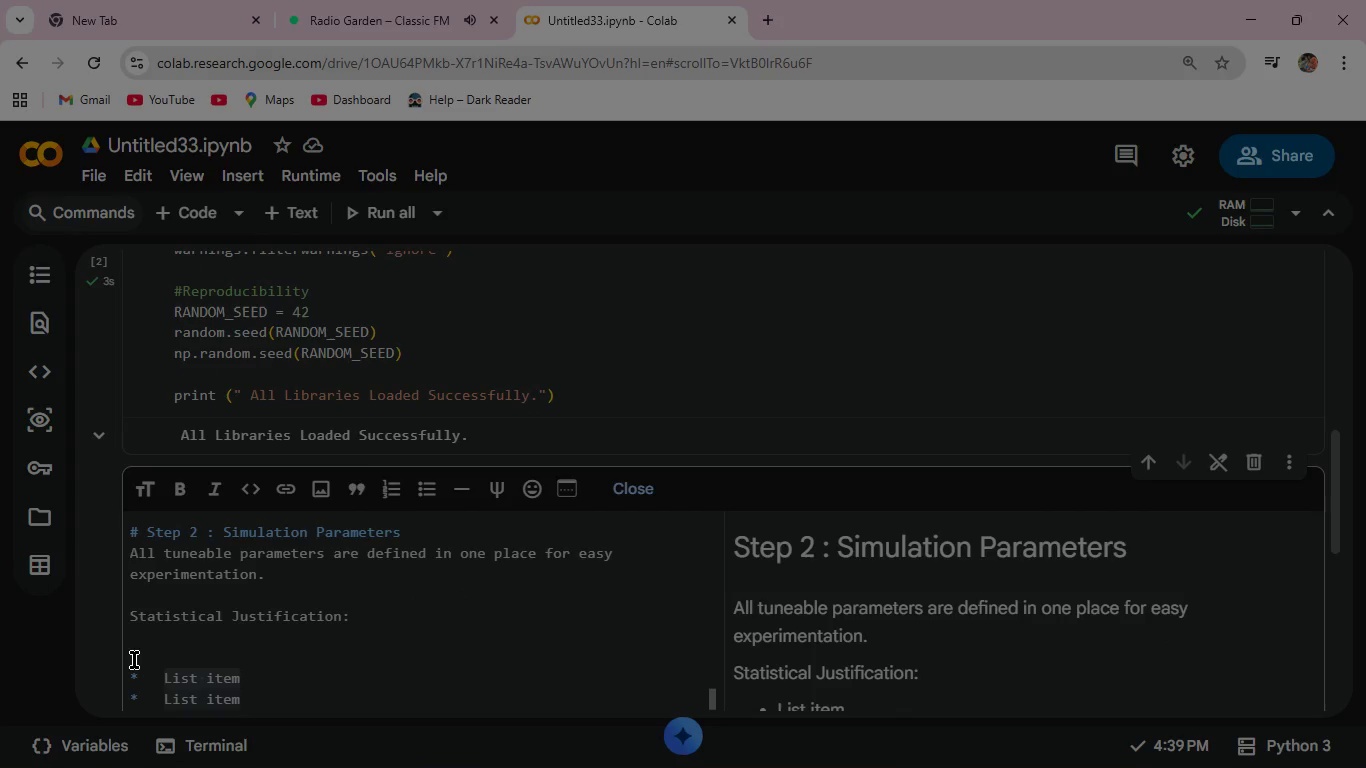 
left_click([137, 658])
 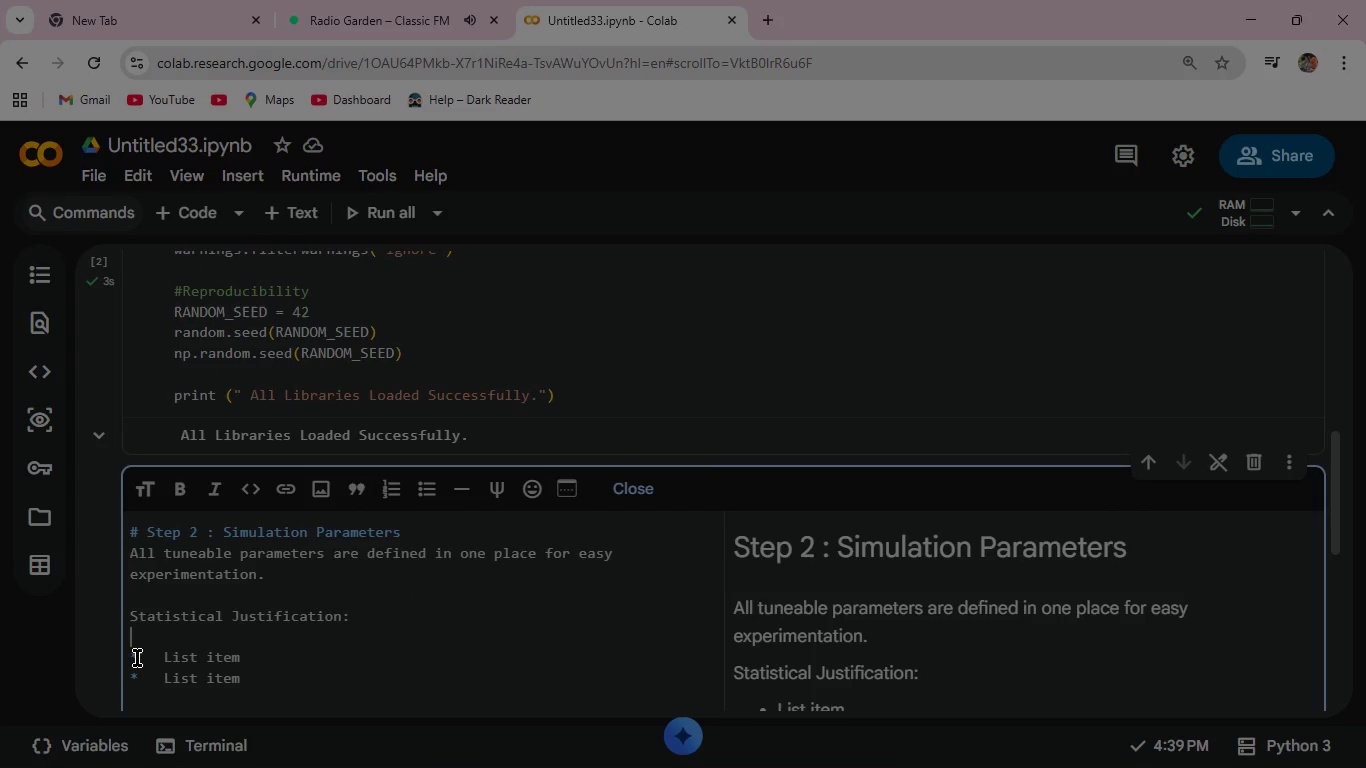 
key(Backspace)
 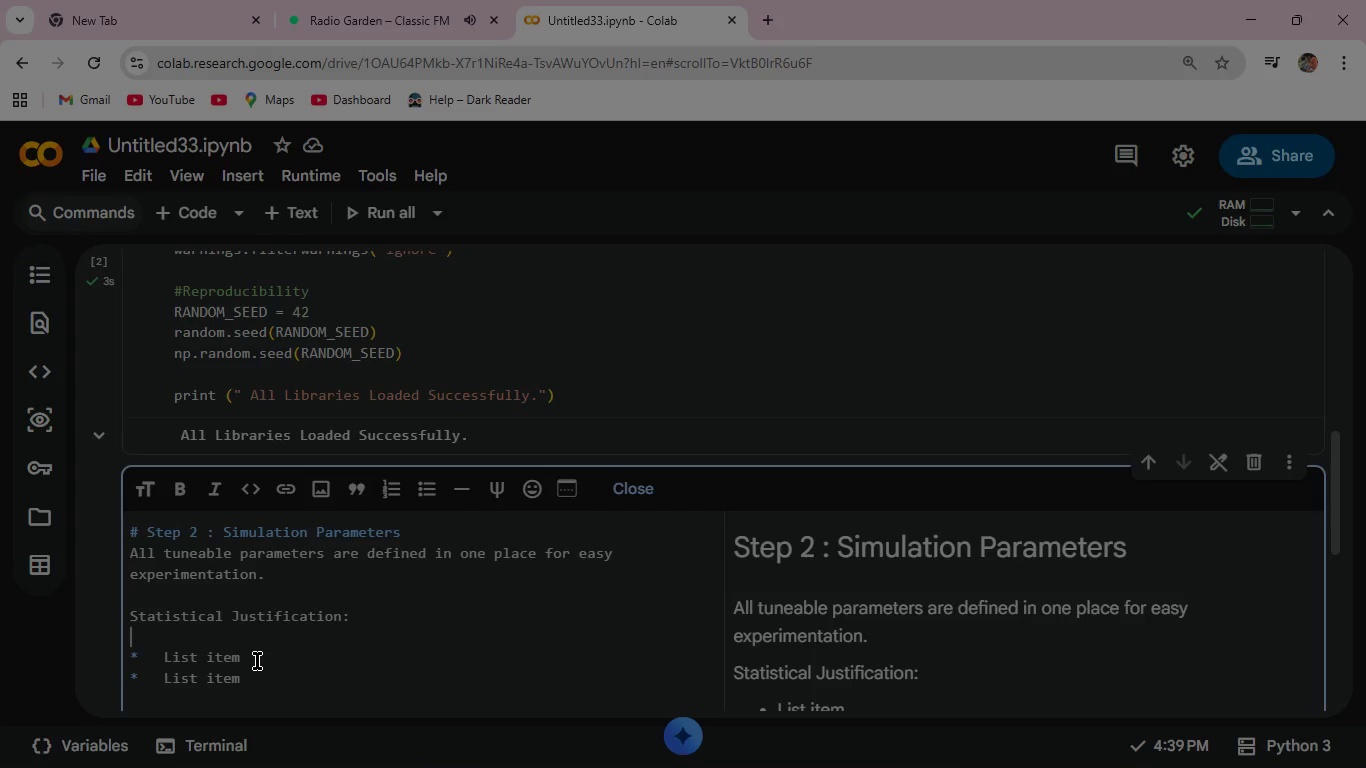 
left_click([257, 661])
 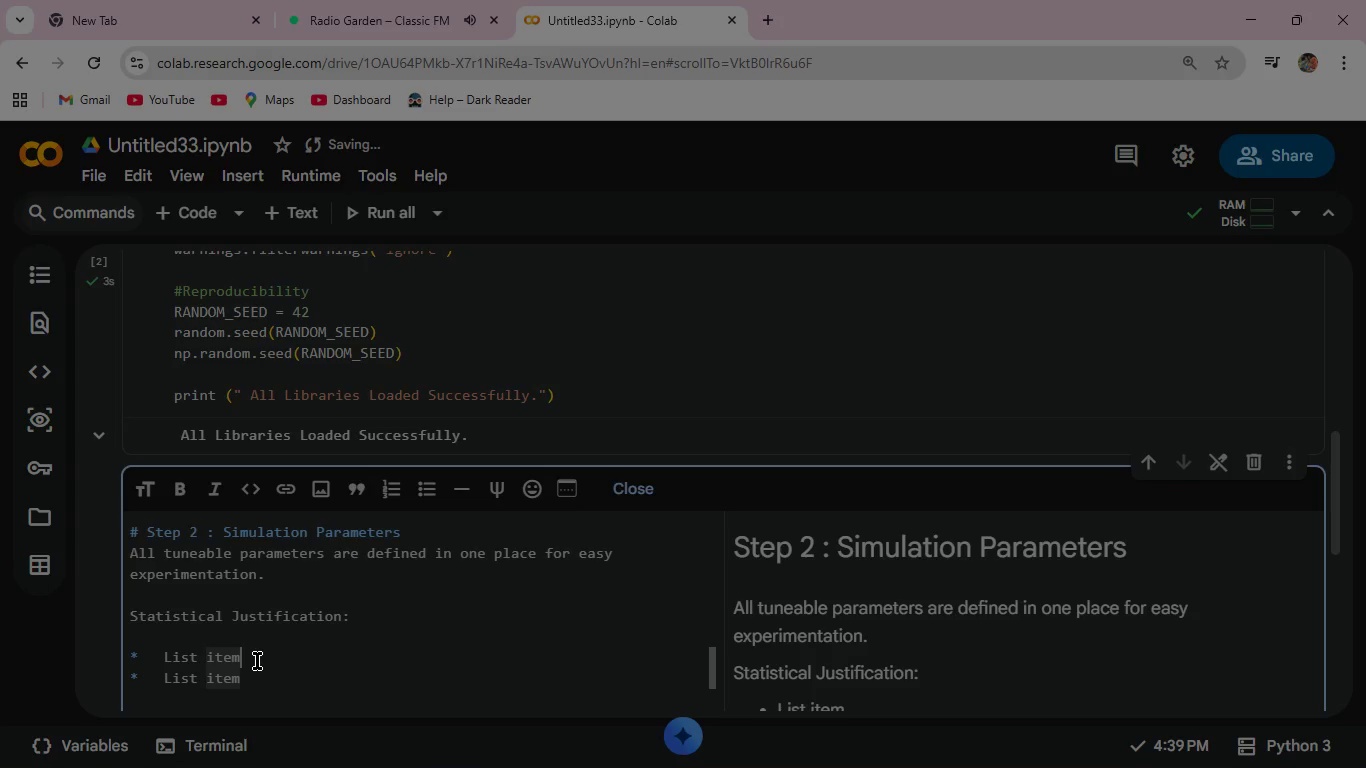 
key(Backspace)
key(Backspace)
key(Backspace)
key(Backspace)
key(Backspace)
key(Backspace)
key(Backspace)
key(Backspace)
key(Backspace)
type(Inter -arrival times )
 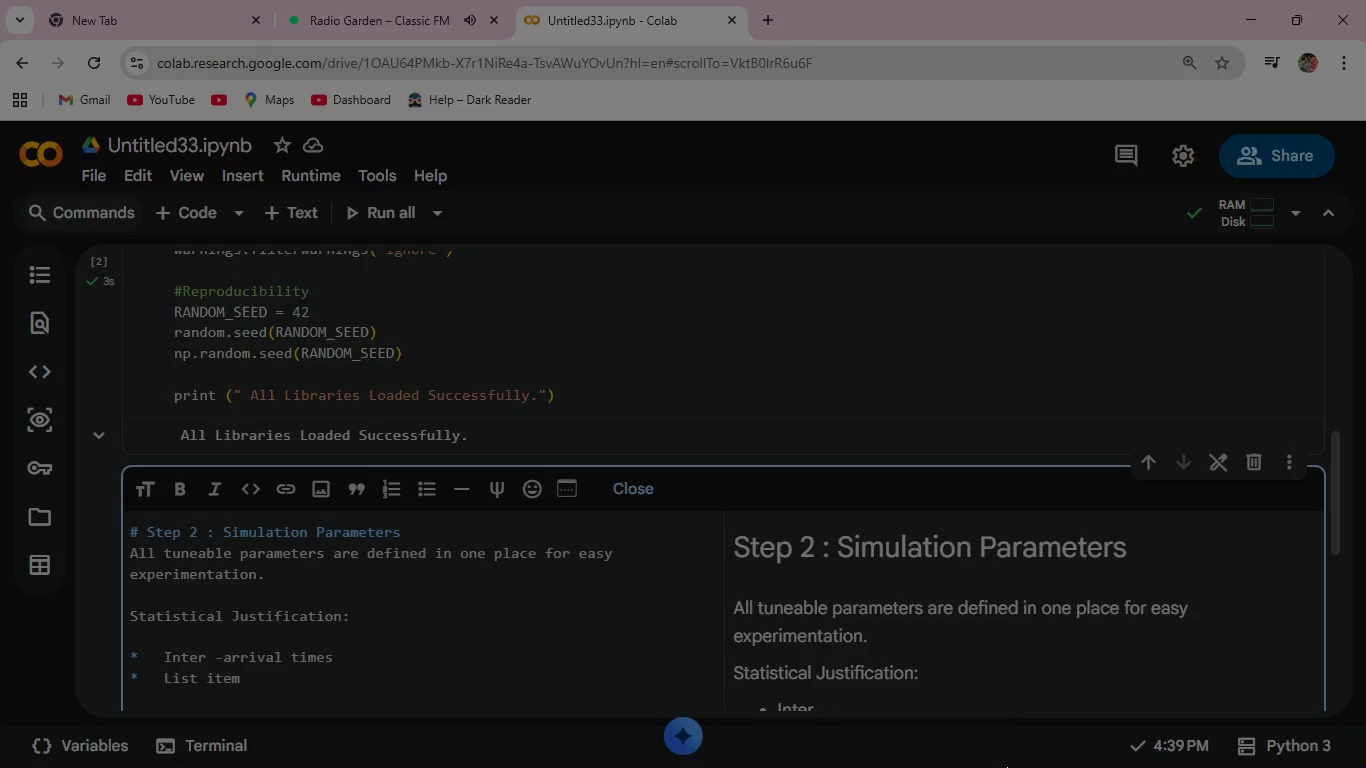 
type(follow)
 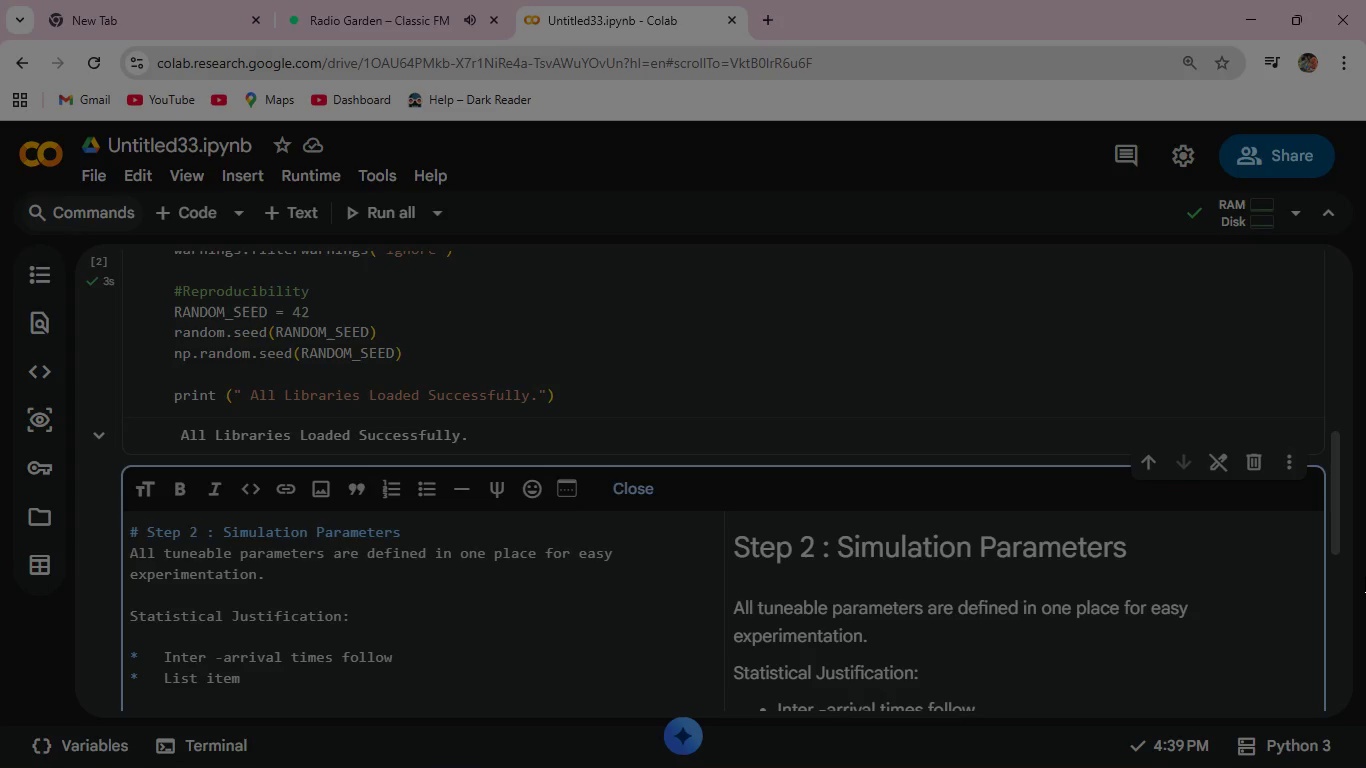 
type(a)
key(Backspace)
type( an Exponential distribution)
 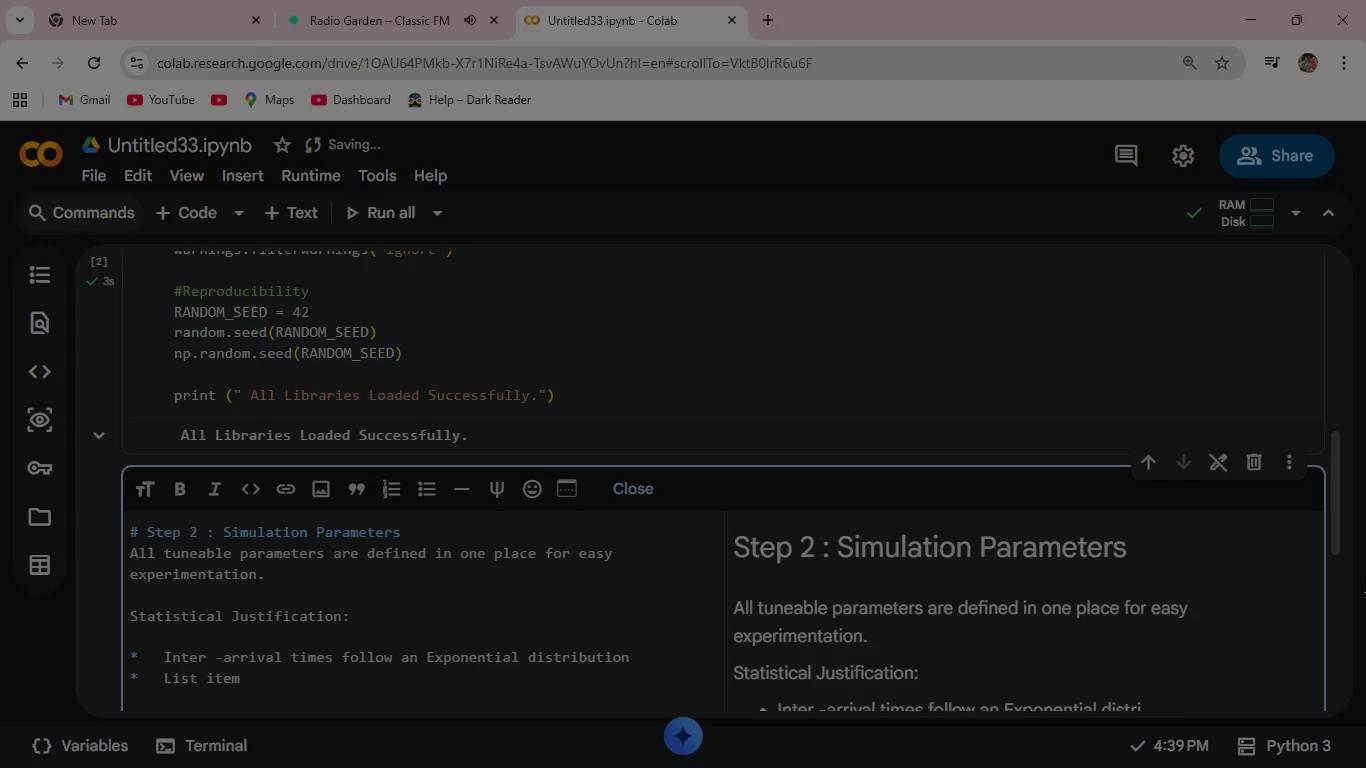 
wait(16.53)
 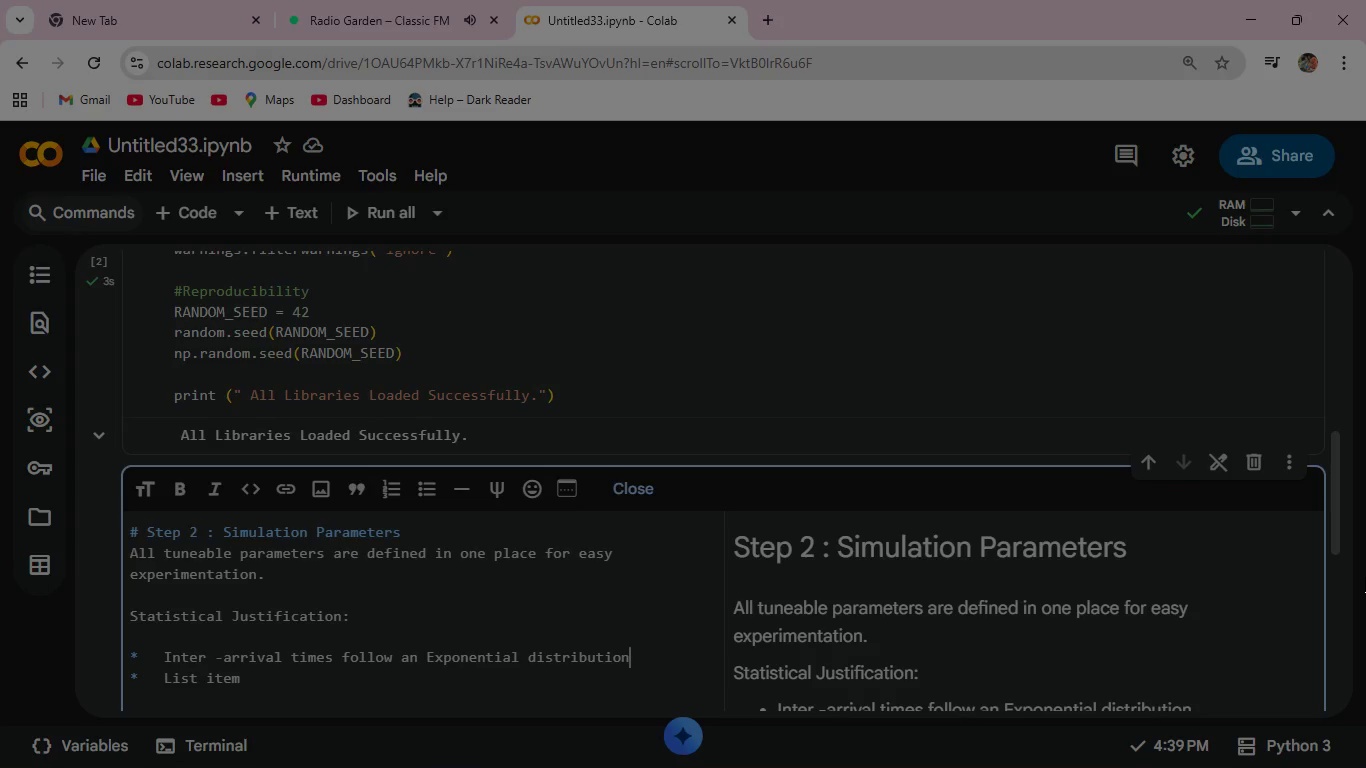 
type( consis)
 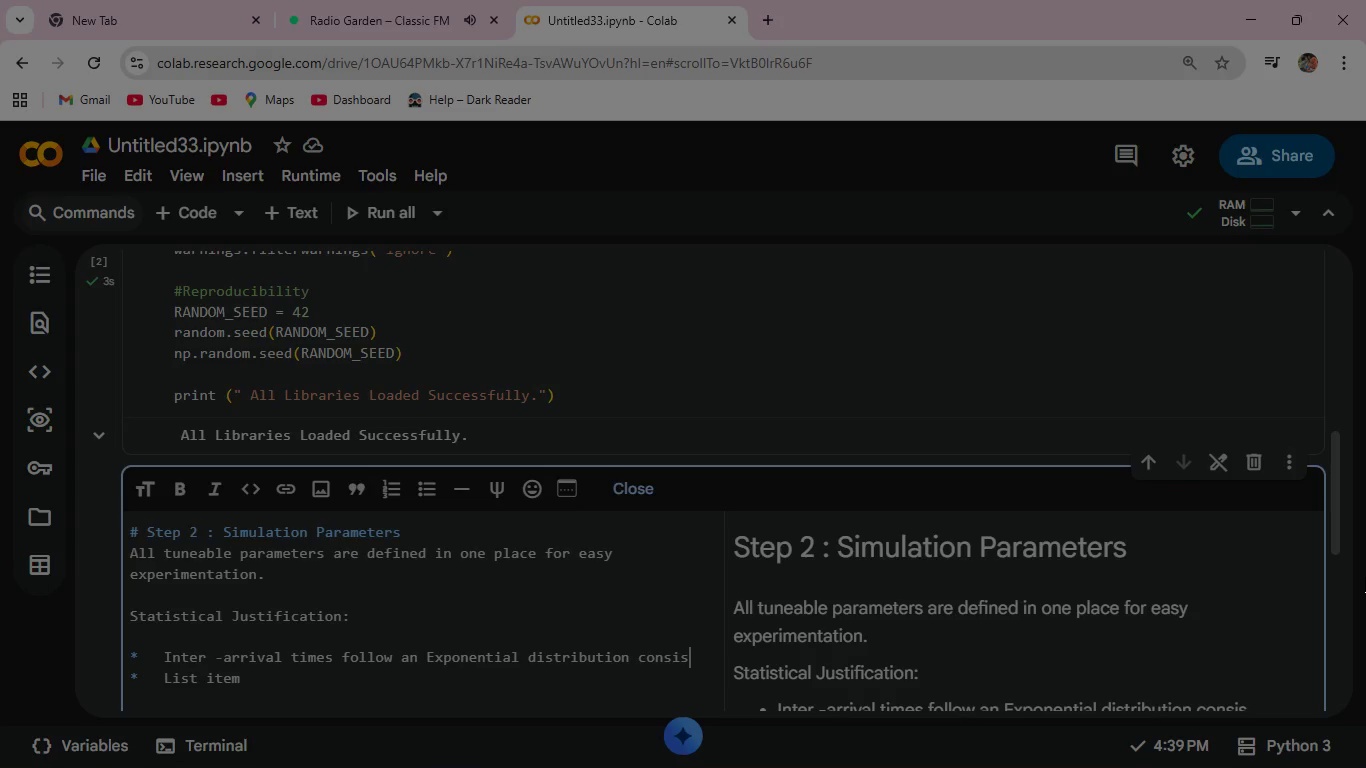 
wait(5.17)
 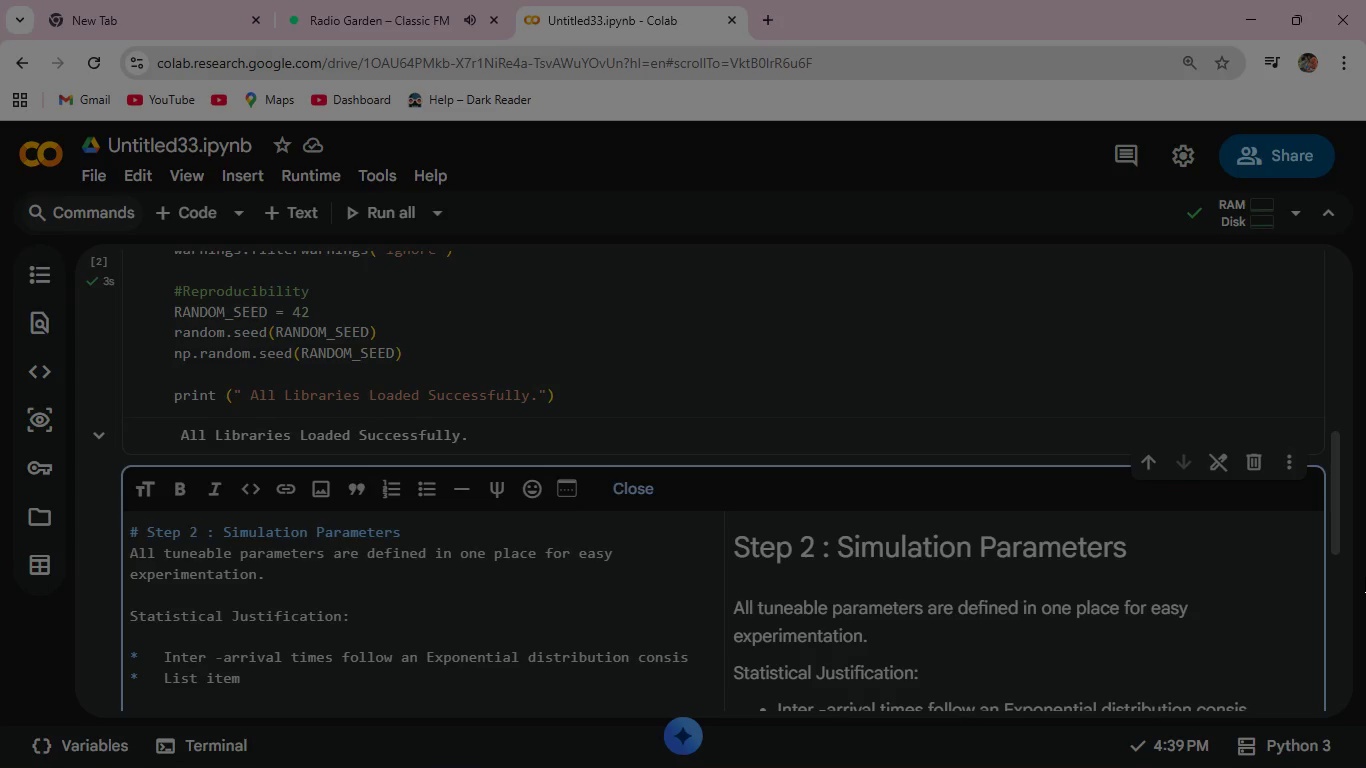 
type(te)
 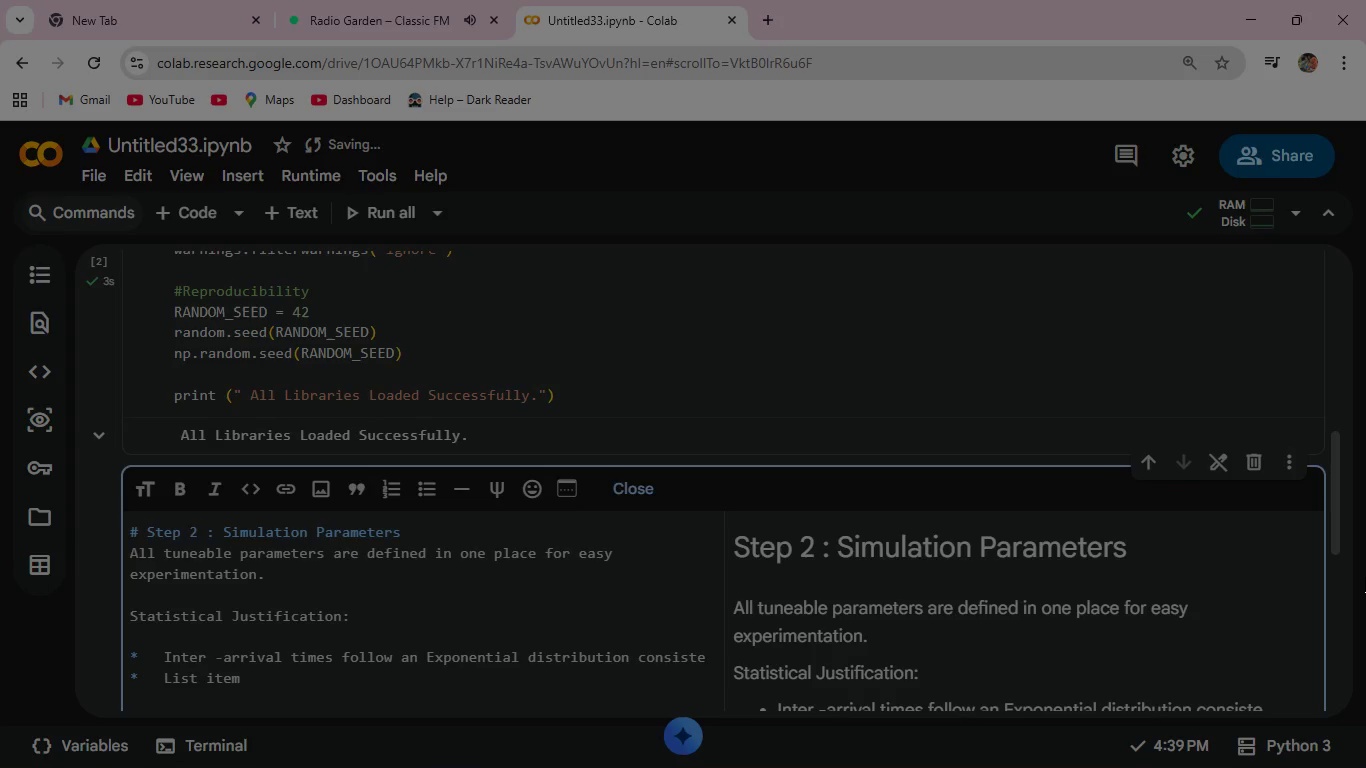 
type(nt with a Poisson arric)
key(Backspace)
type(va process. )
 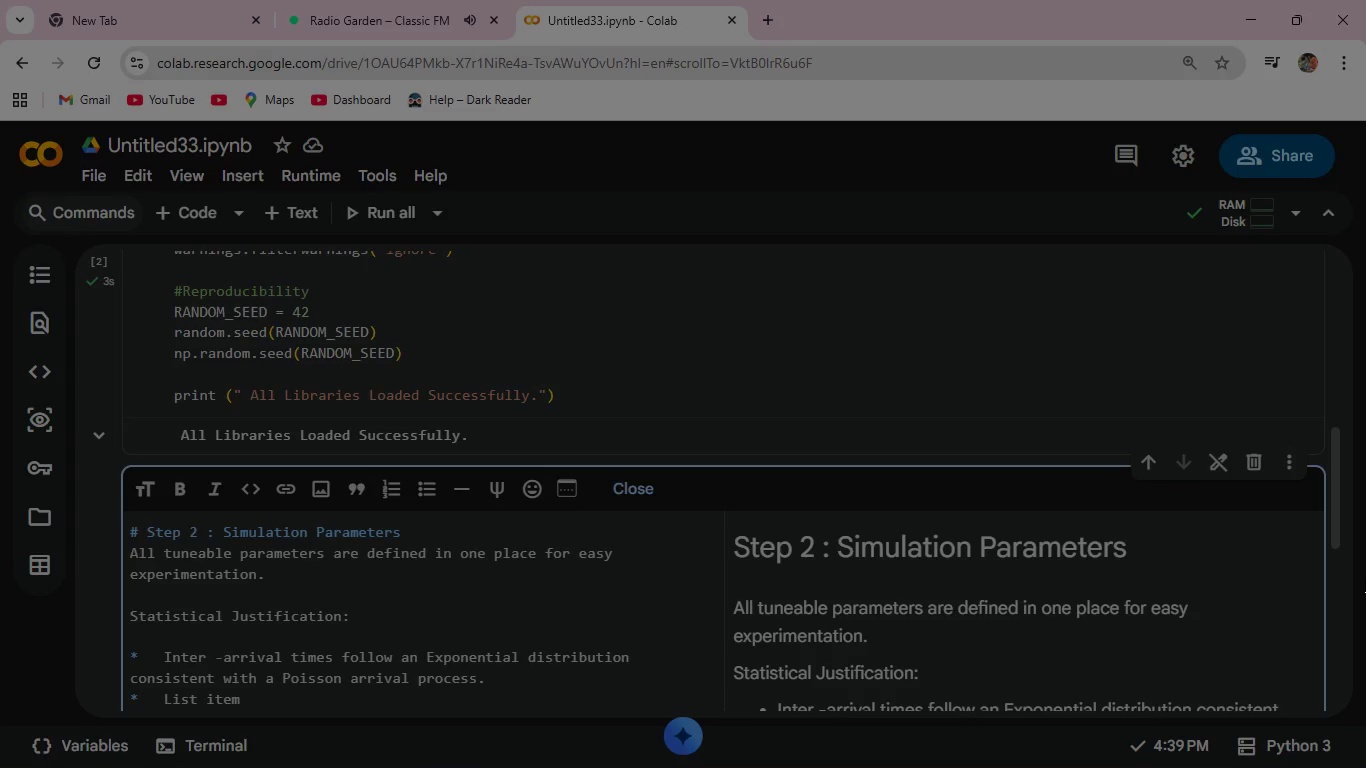 
 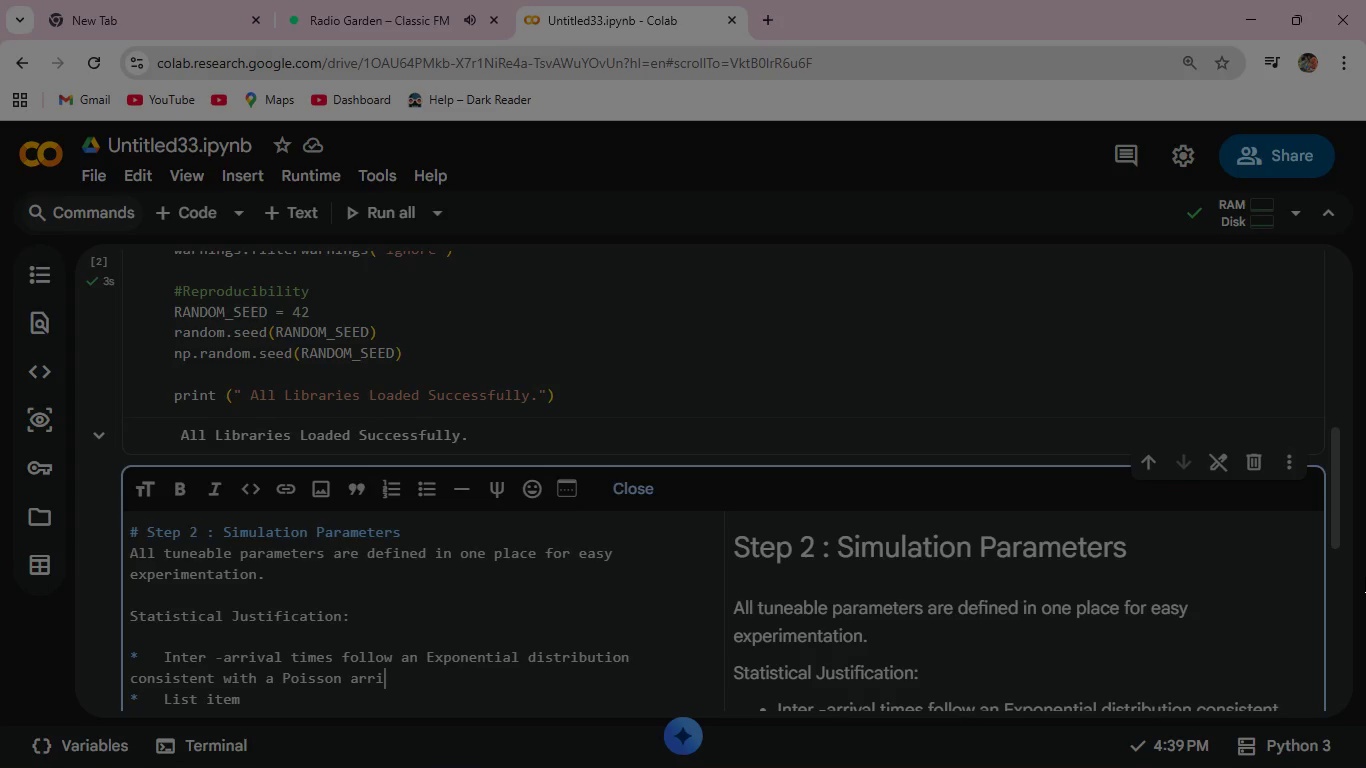 
hold_key(key=L, duration=0.31)
 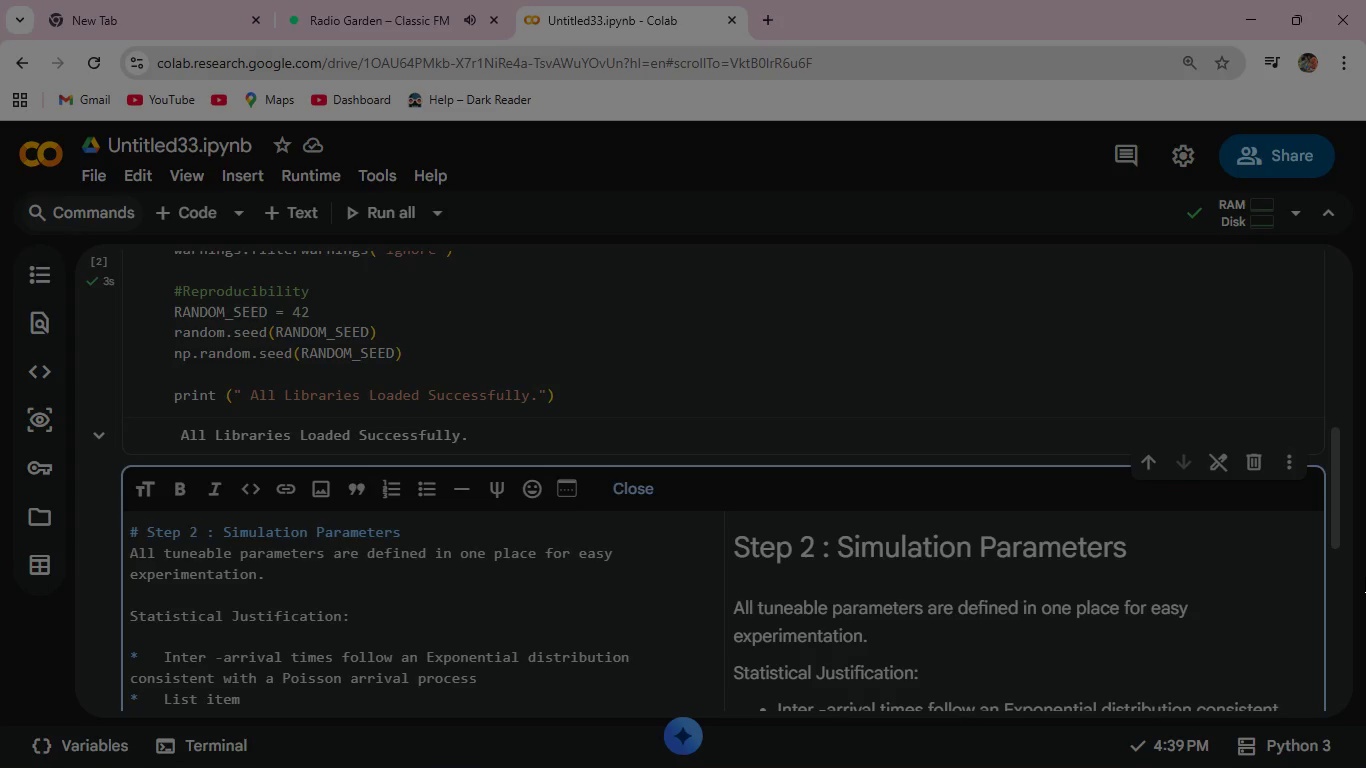 
left_click([270, 696])
 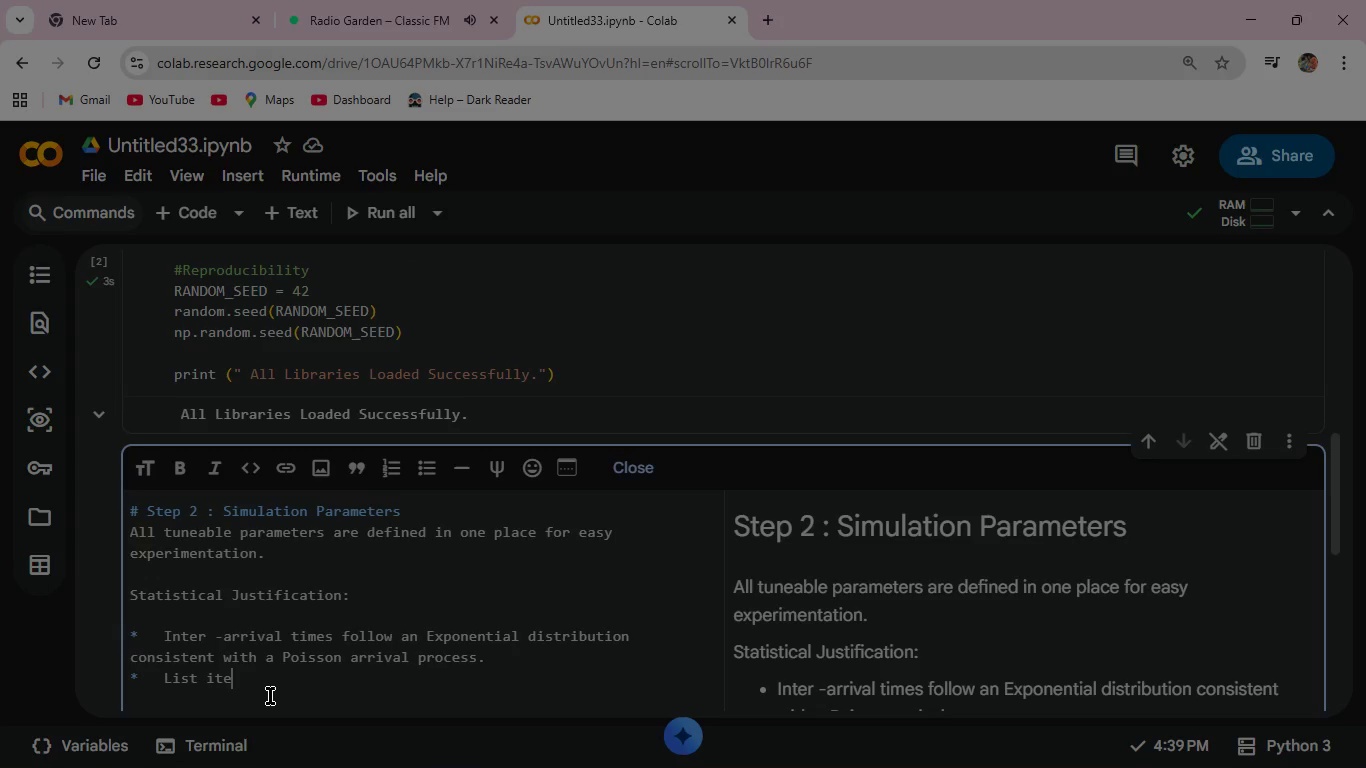 
key(Backspace)
key(Backspace)
key(Backspace)
key(Backspace)
key(Backspace)
key(Backspace)
key(Backspace)
key(Backspace)
key(Backspace)
type(Servixe )
key(Backspace)
key(Backspace)
key(Backspace)
 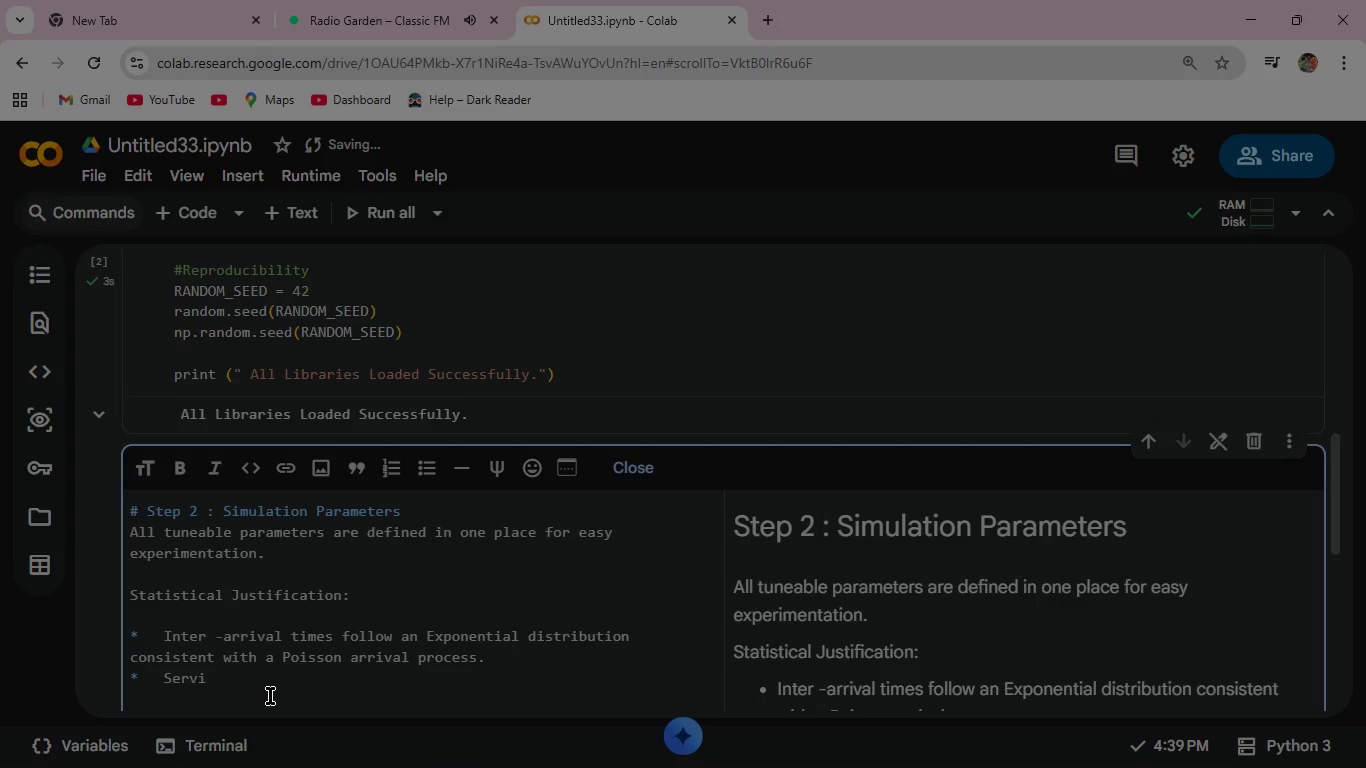 
wait(5.3)
 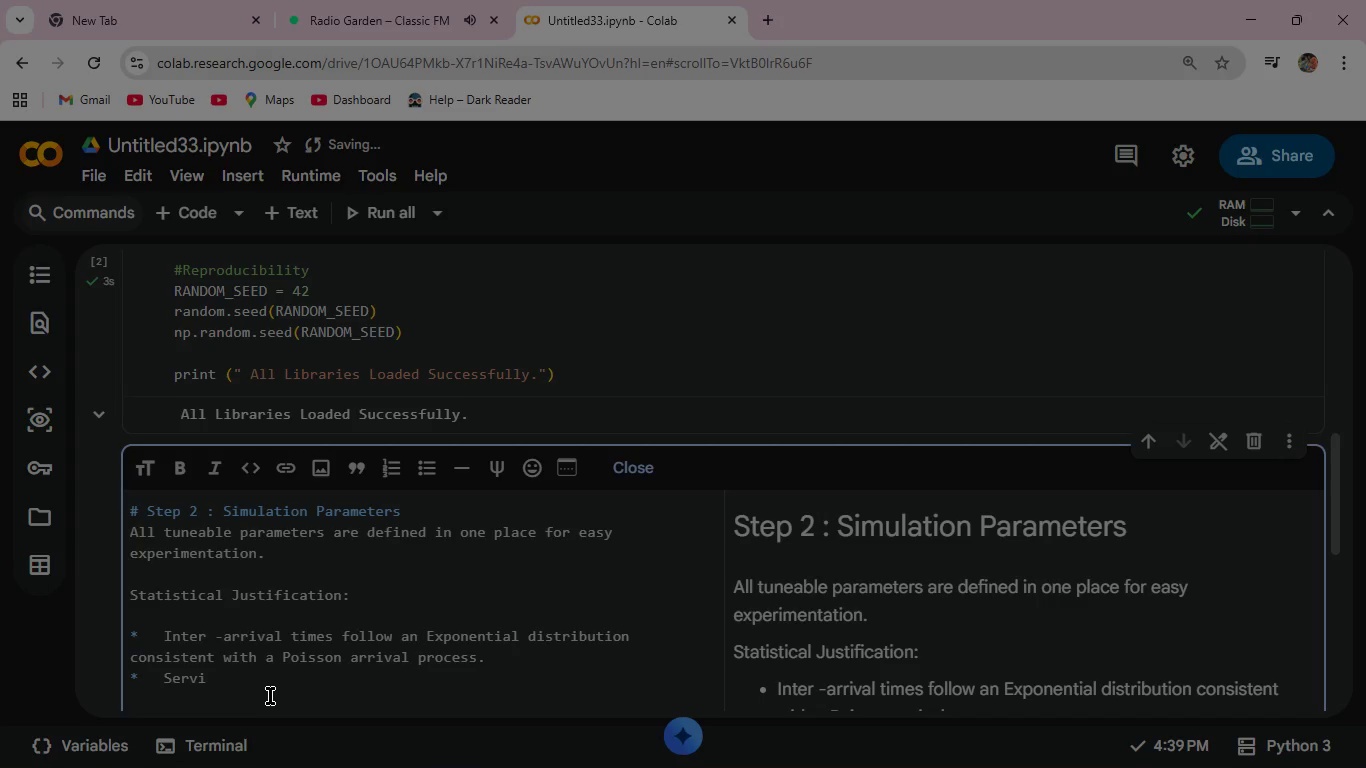 
type(ce times follow a uniform distribution)
 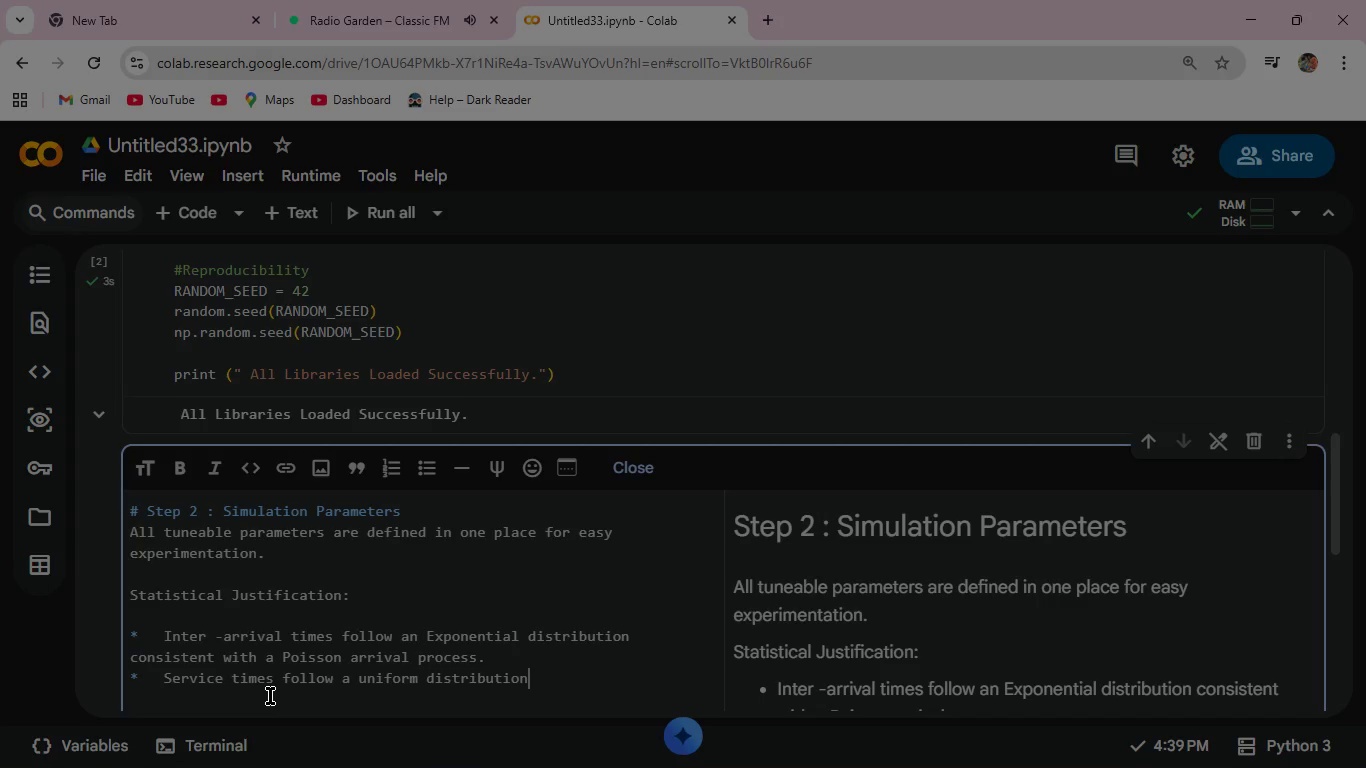 
wait(16.5)
 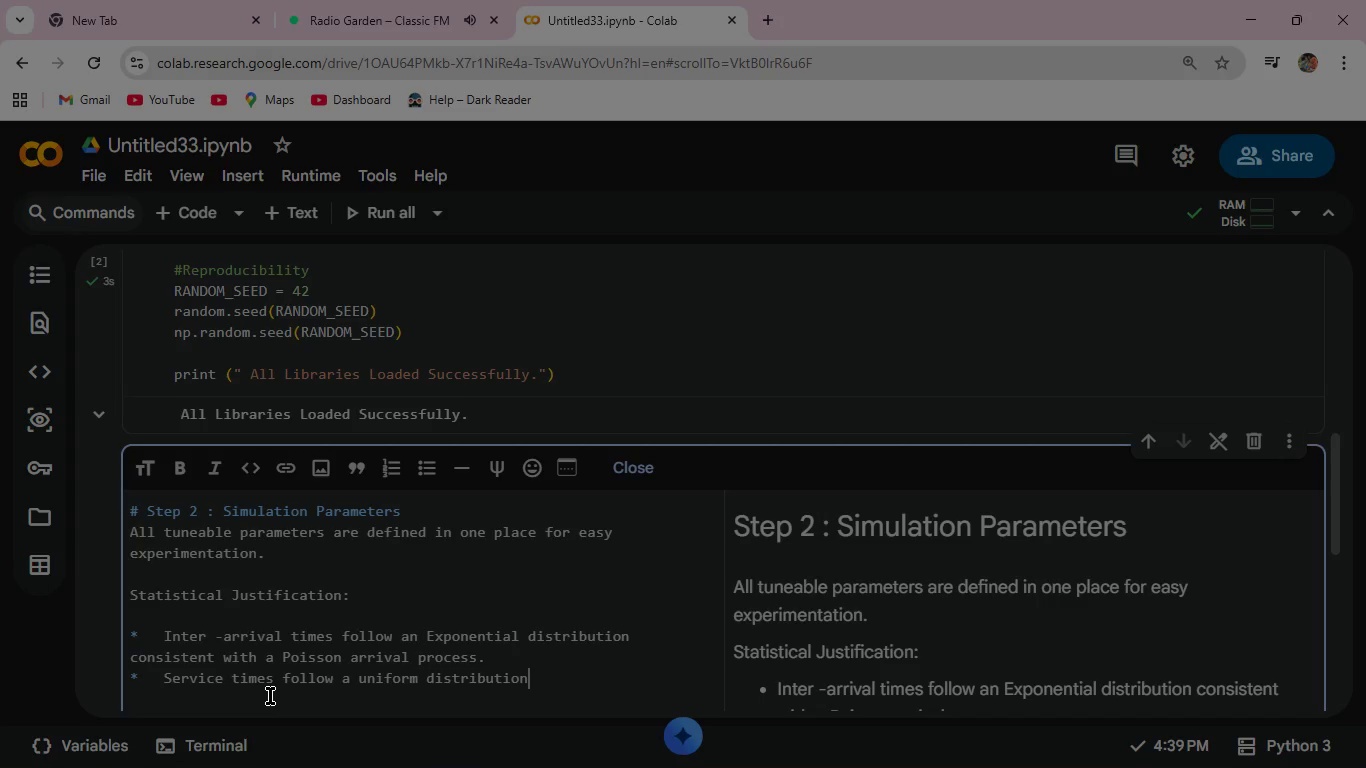 
left_click_drag(start_coordinate=[280, 678], to_coordinate=[157, 674])
 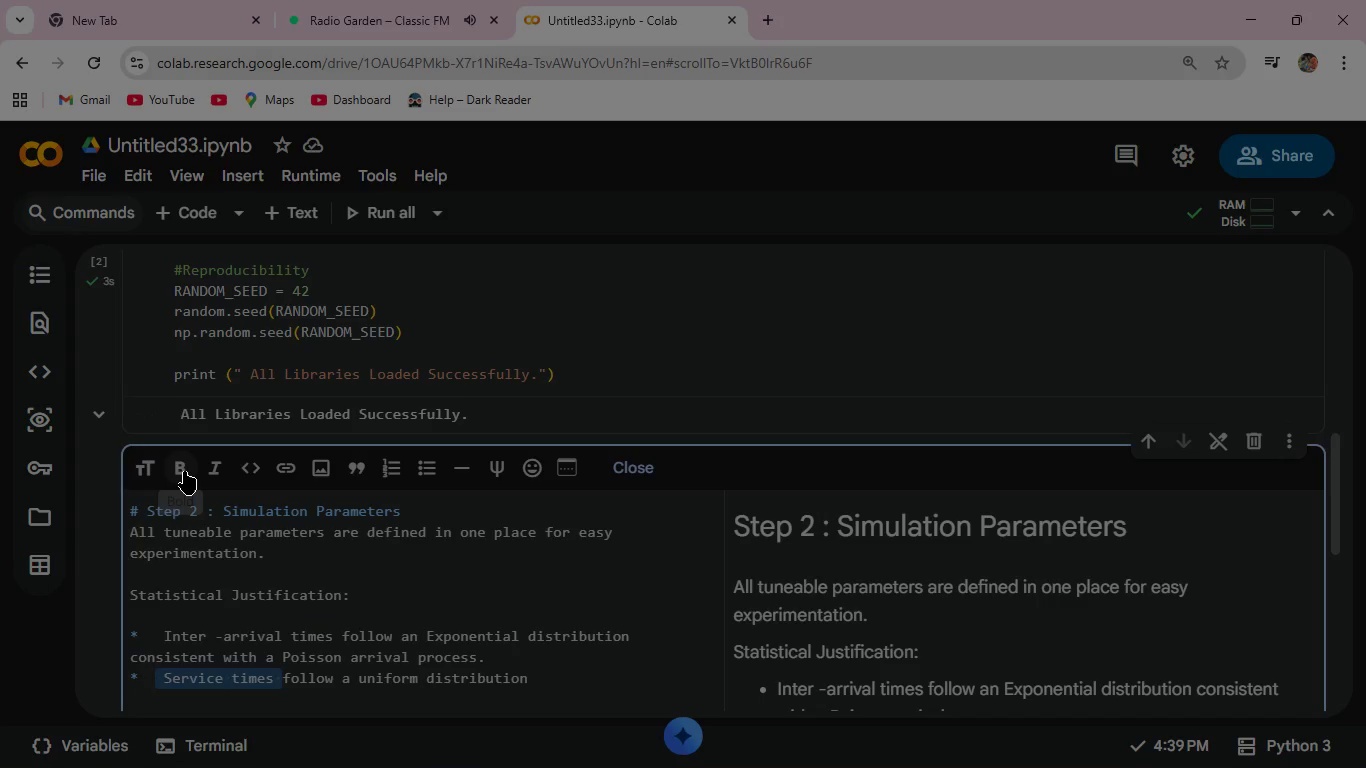 
left_click([184, 471])
 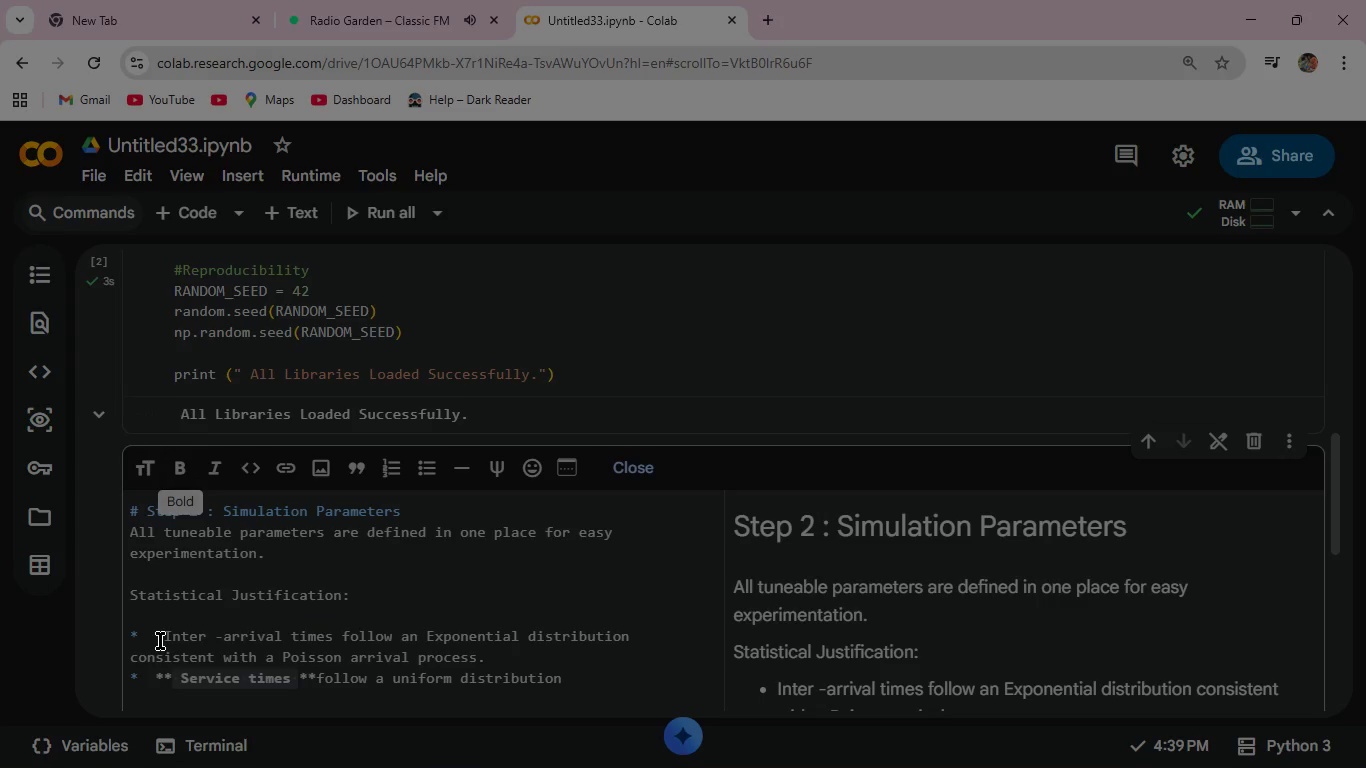 
left_click_drag(start_coordinate=[160, 641], to_coordinate=[335, 643])
 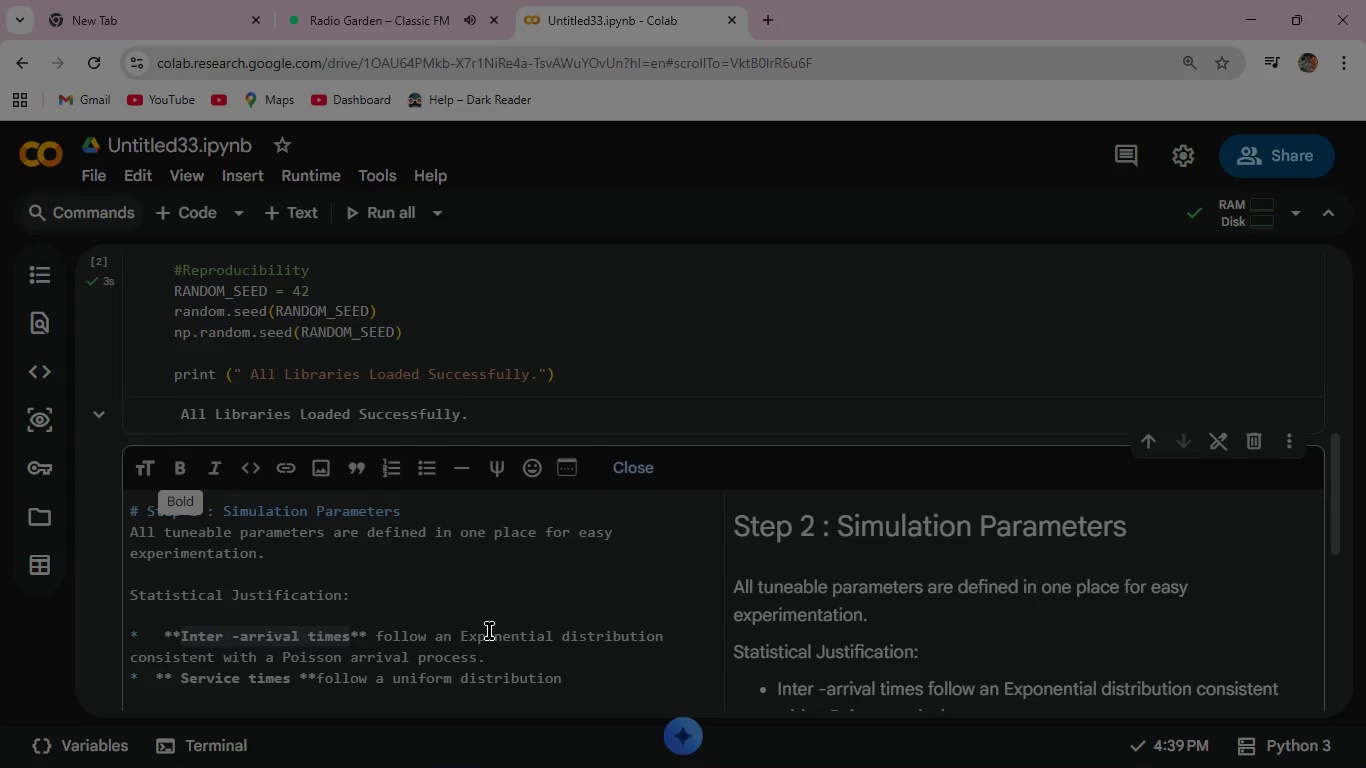 
scroll: coordinate [489, 631], scroll_direction: down, amount: 2.0
 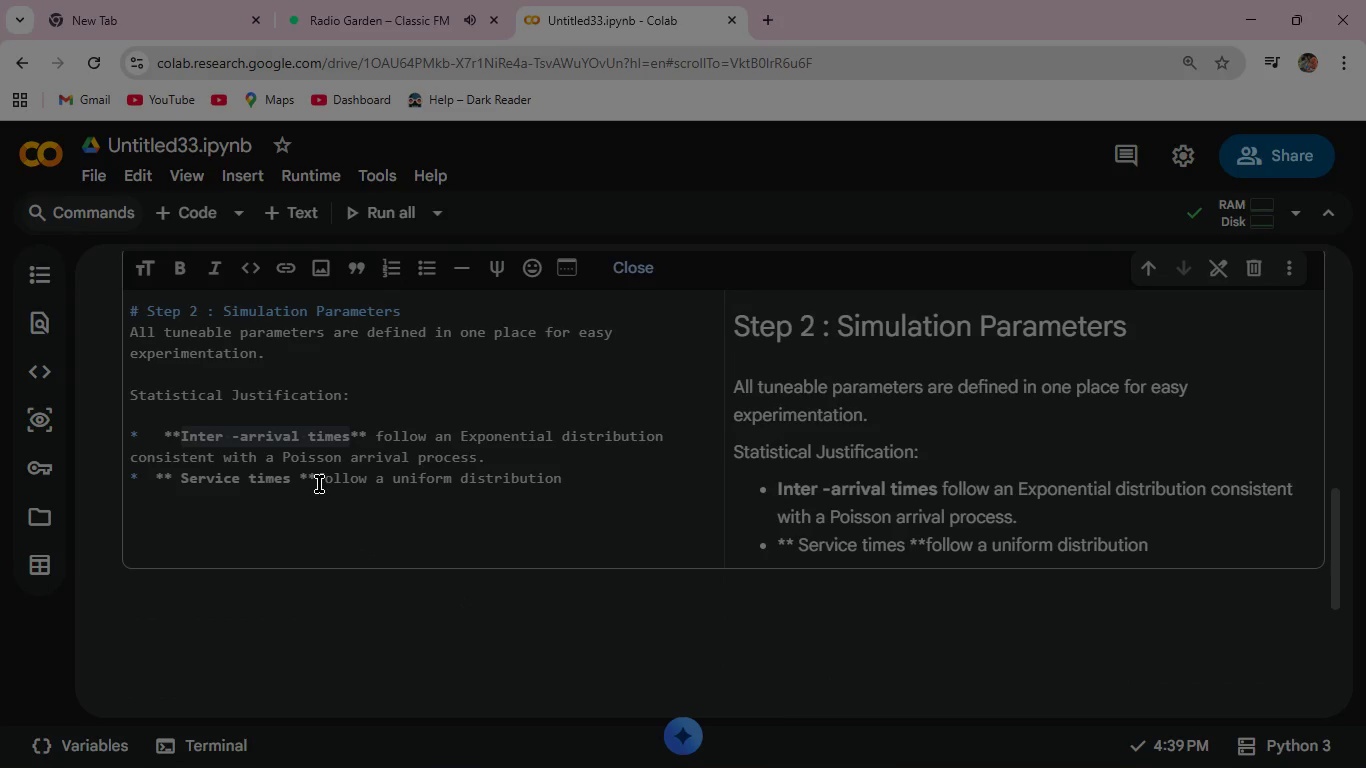 
left_click_drag(start_coordinate=[316, 481], to_coordinate=[159, 479])
 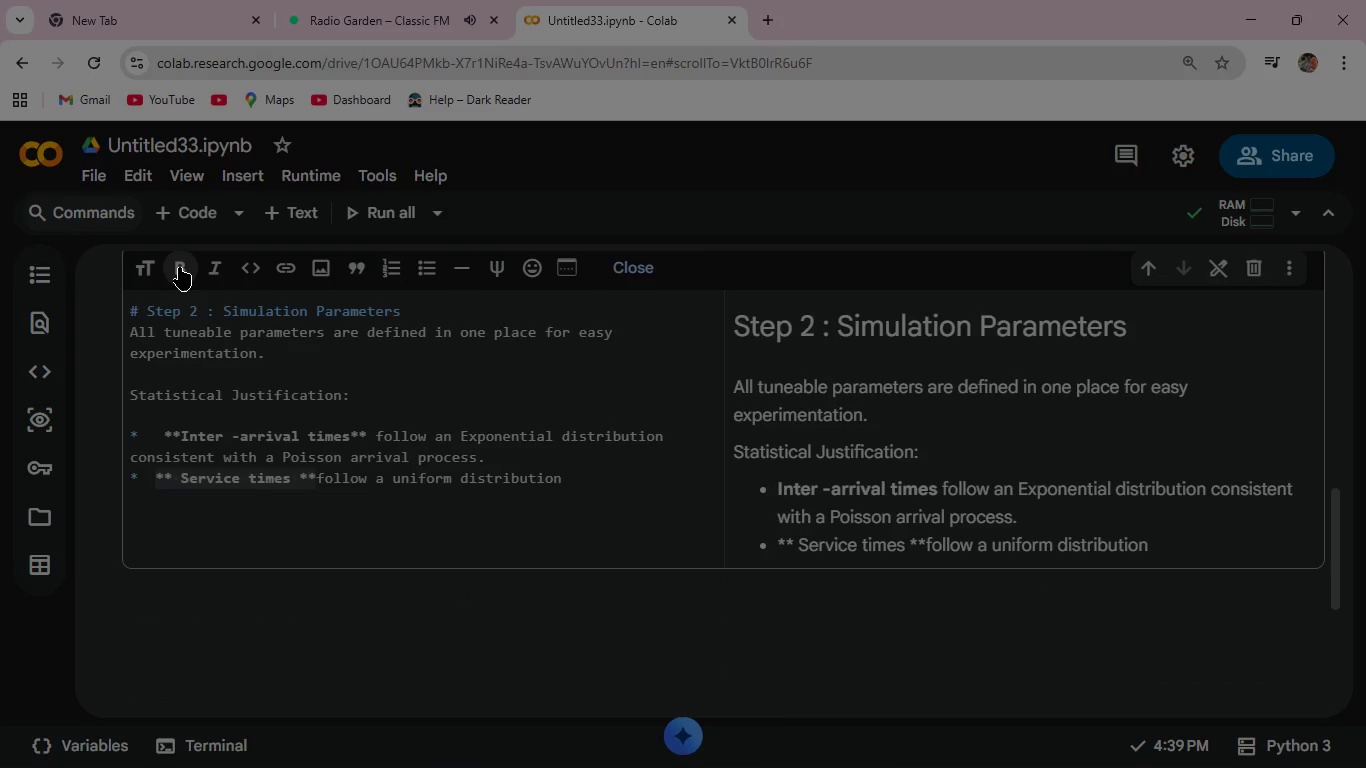 
left_click([179, 267])
 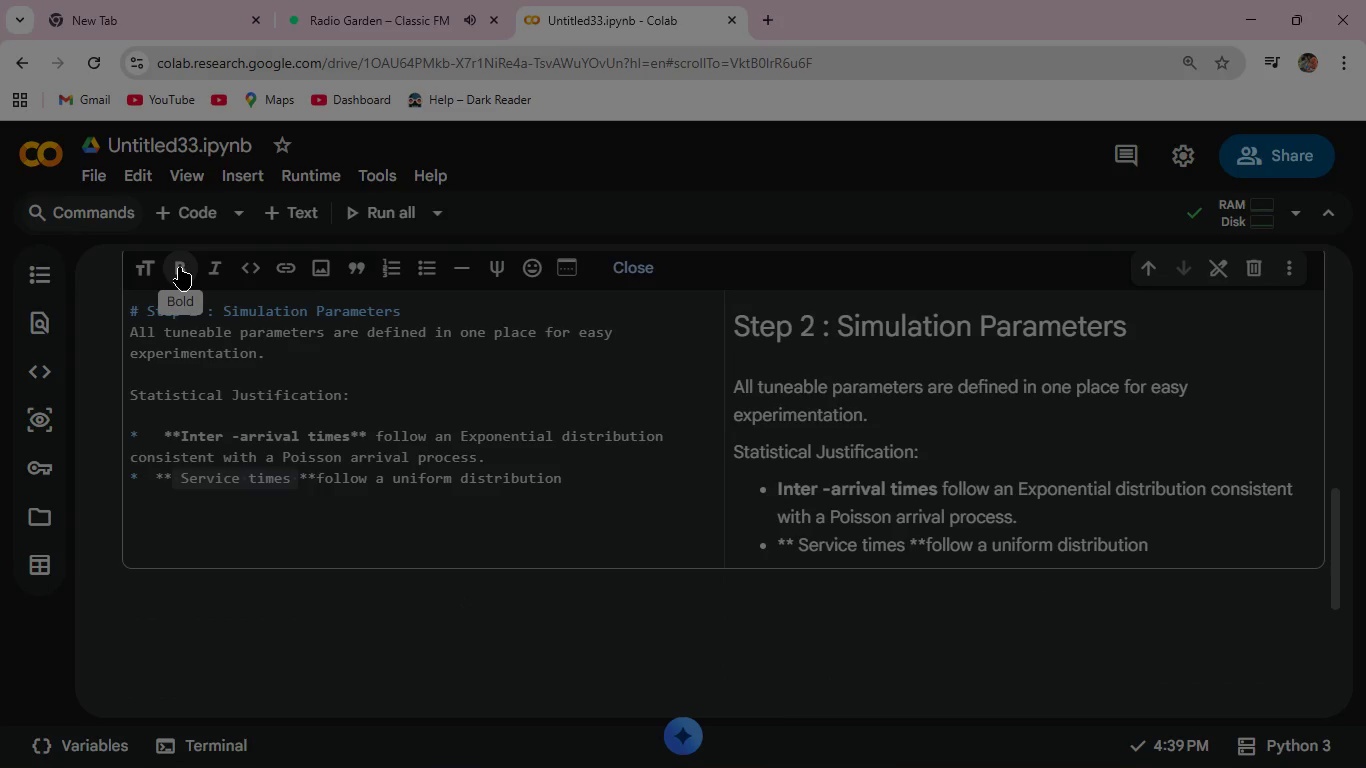 
left_click([179, 267])
 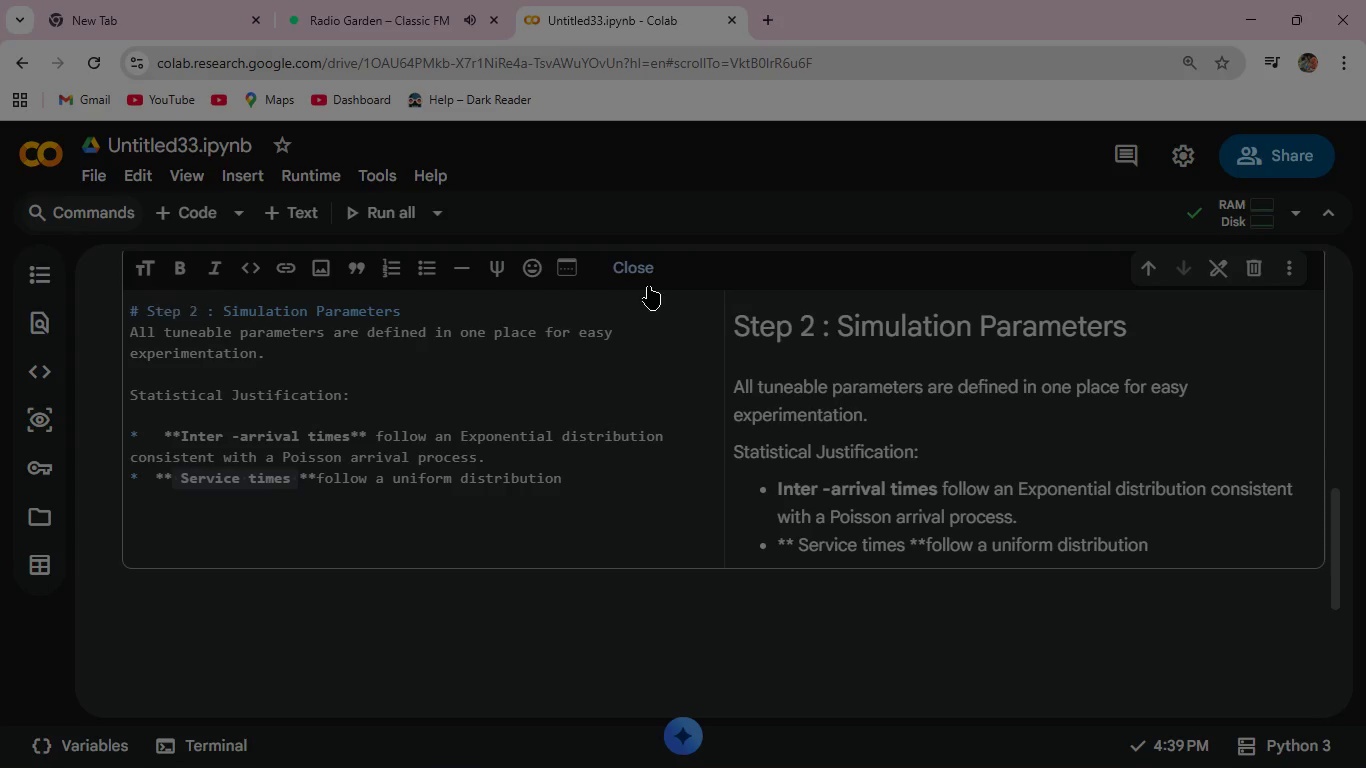 
left_click([639, 275])
 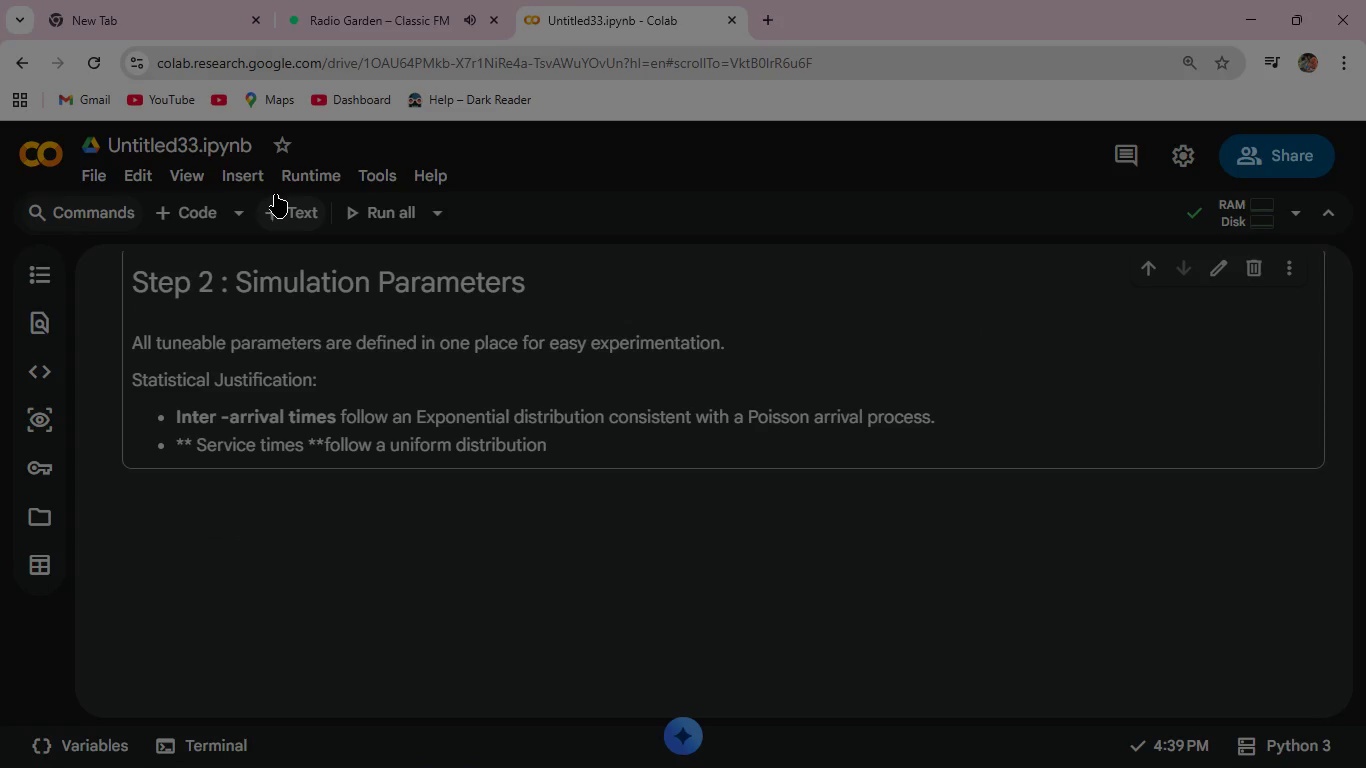 
double_click([306, 380])
 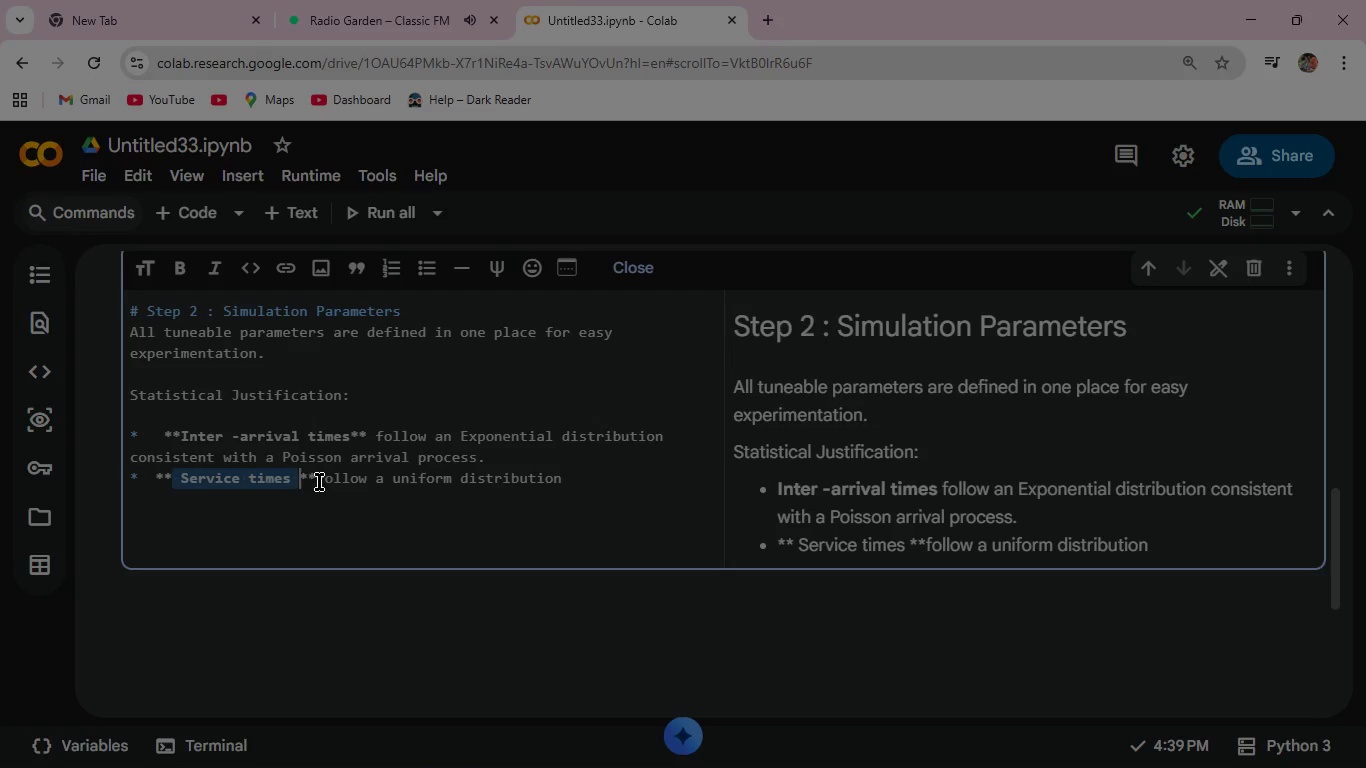 
left_click([318, 477])
 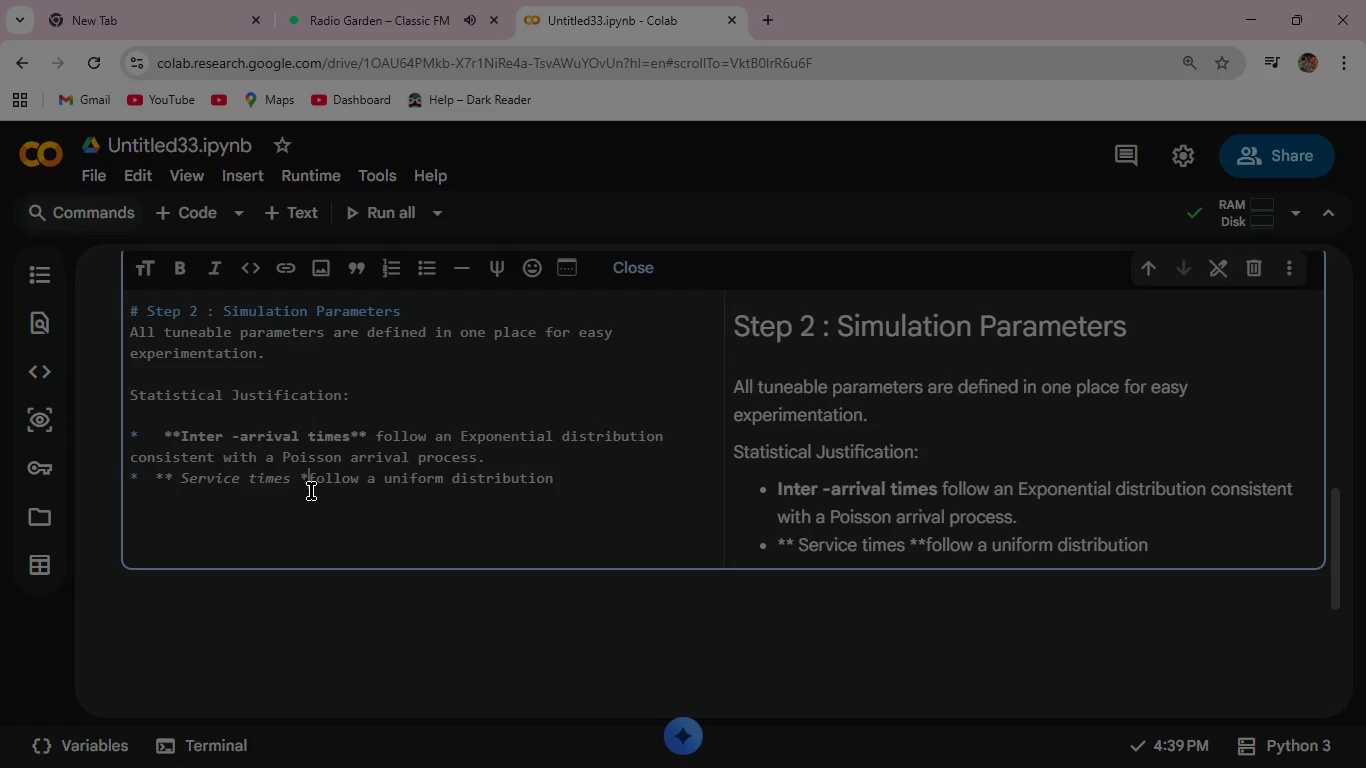 
key(Backspace)
 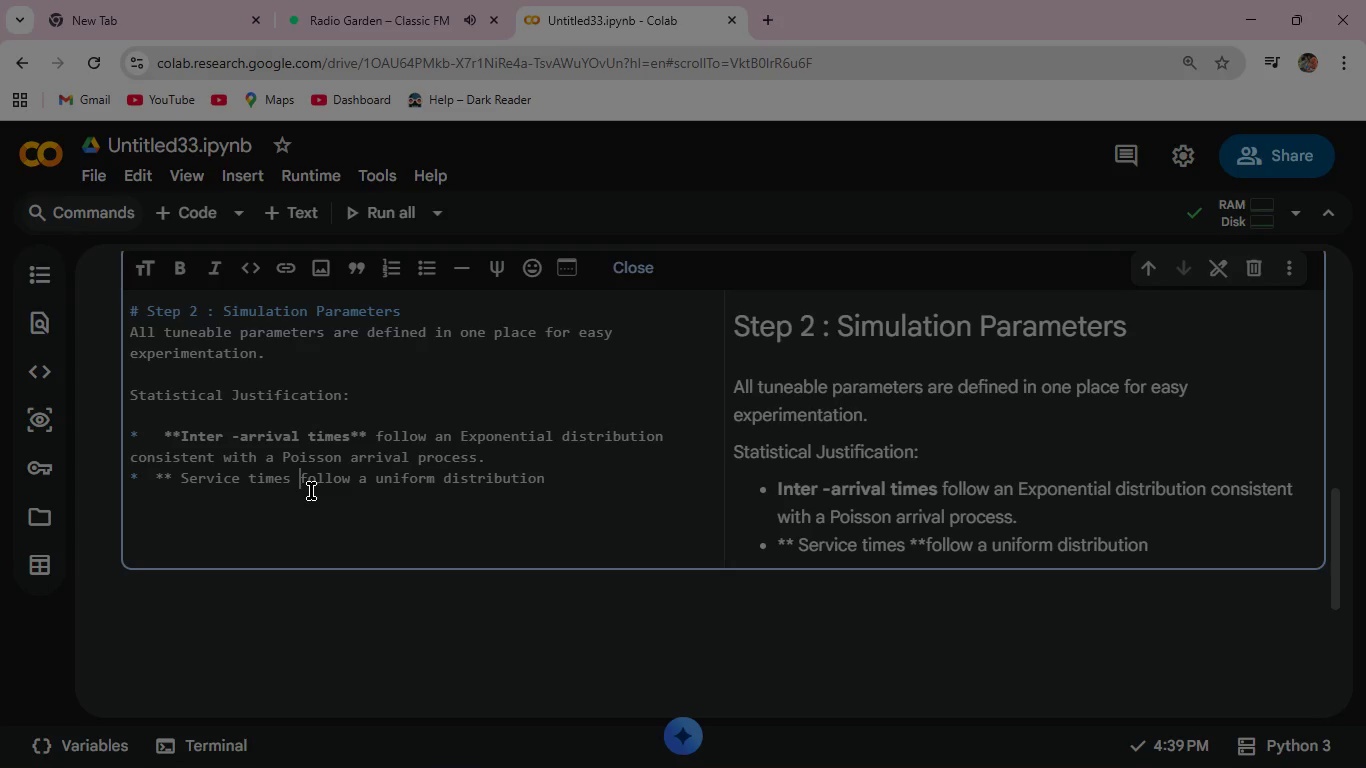 
key(Backspace)
 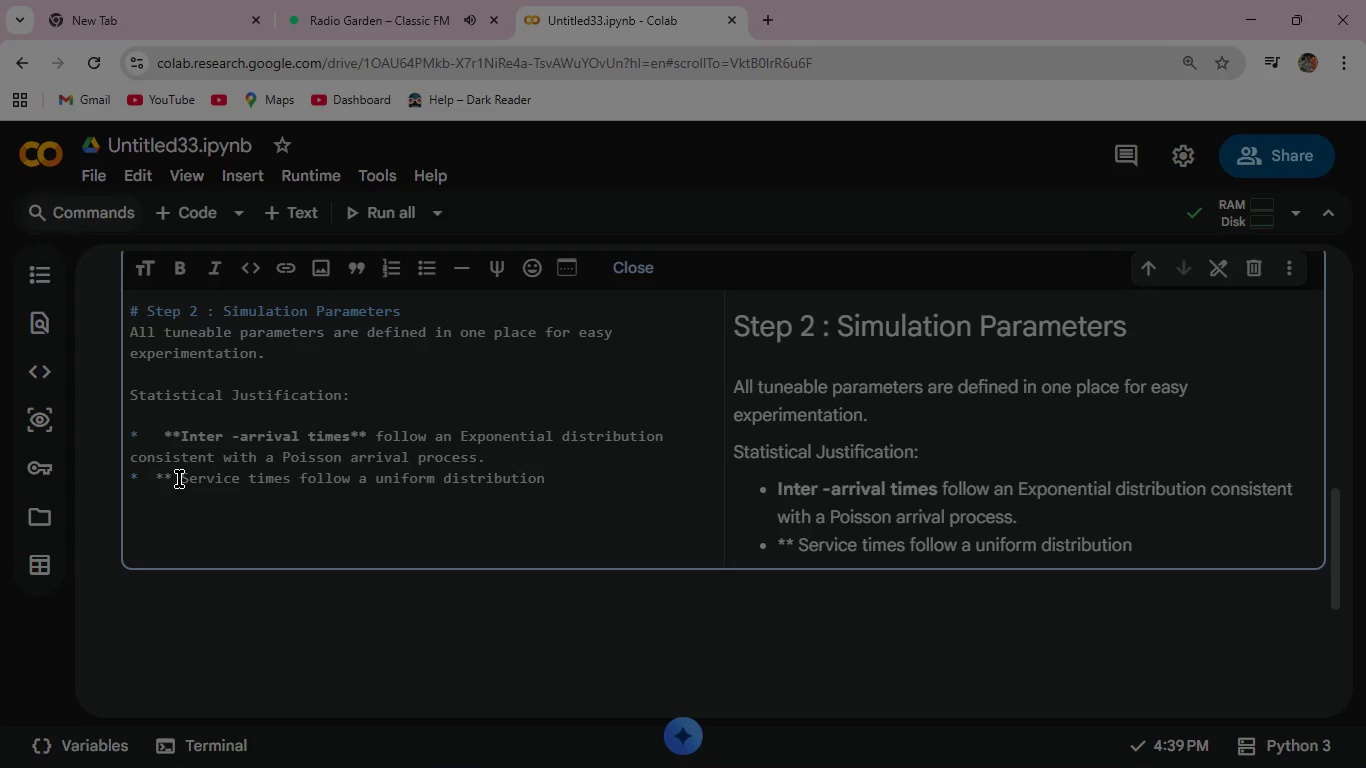 
left_click([179, 479])
 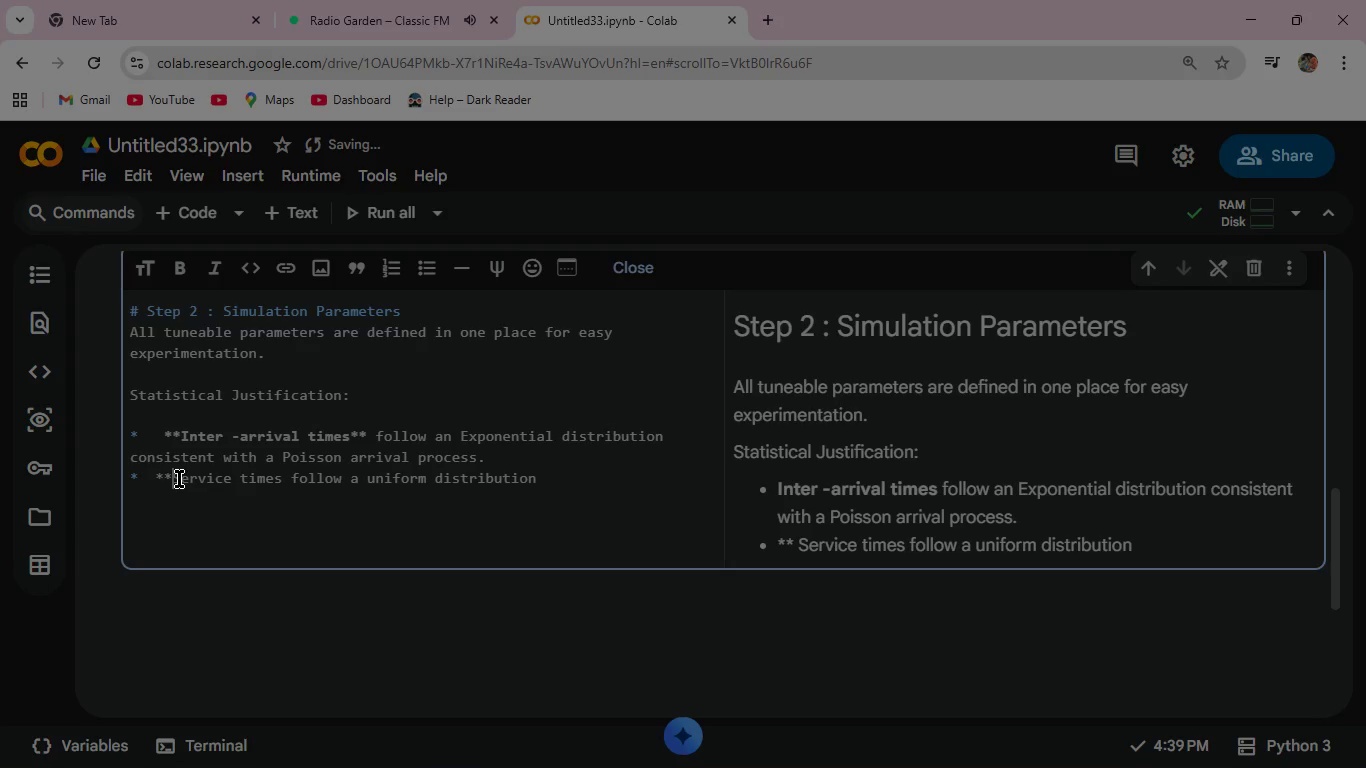 
key(Backspace)
 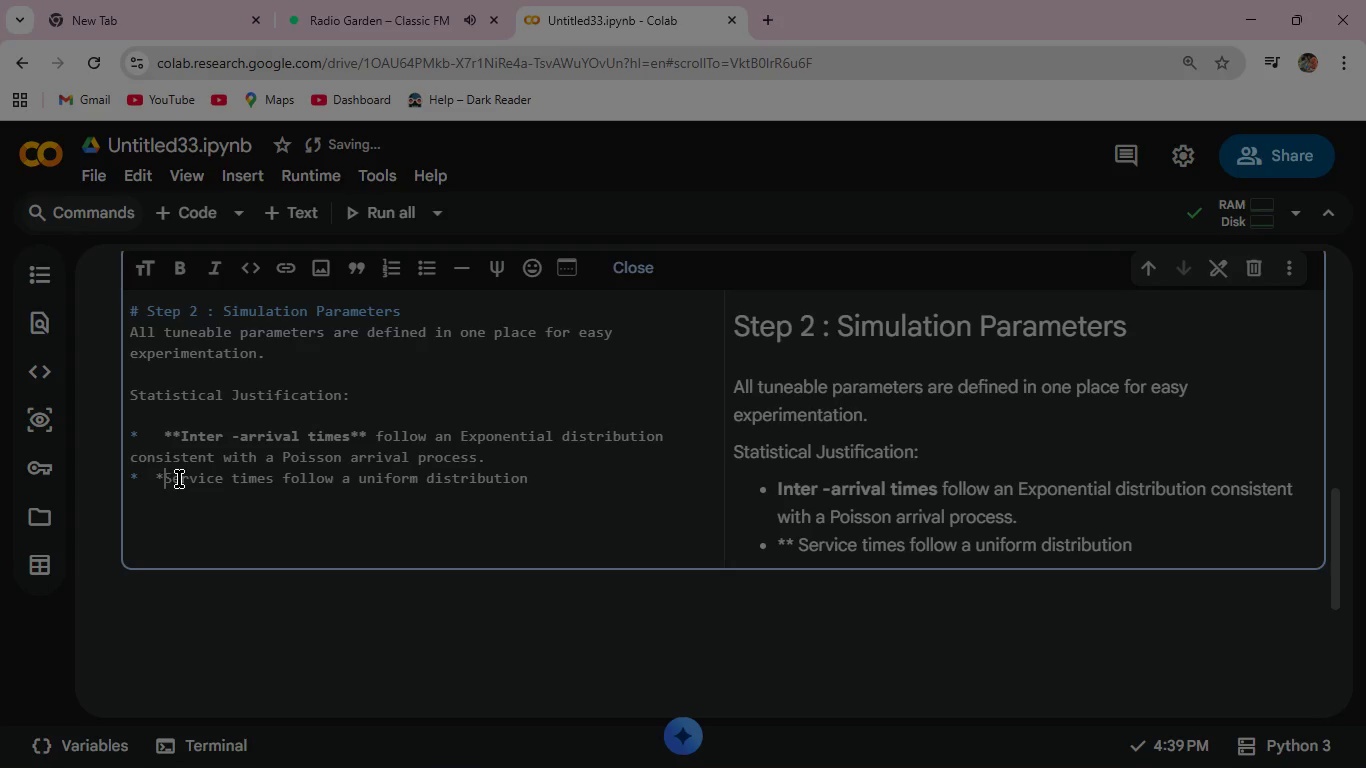 
key(Backspace)
 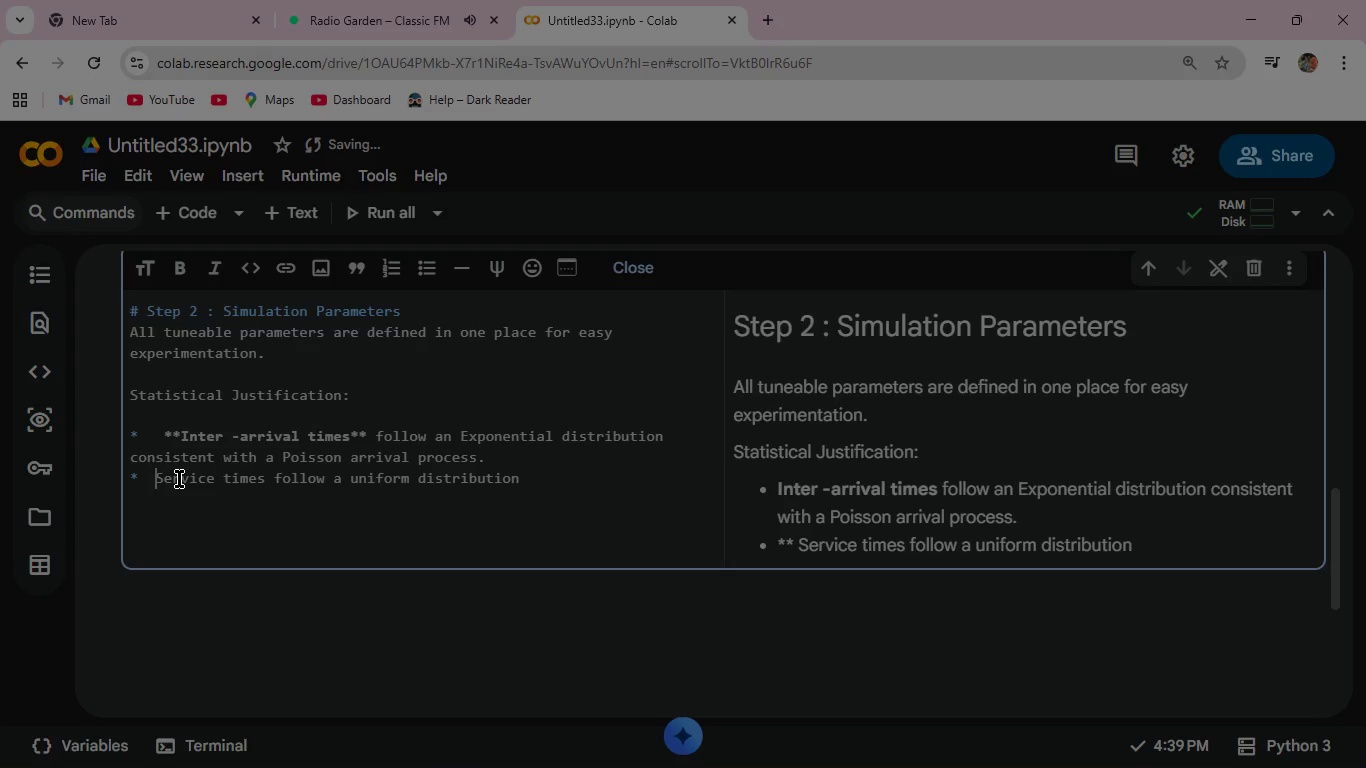 
key(Backspace)
 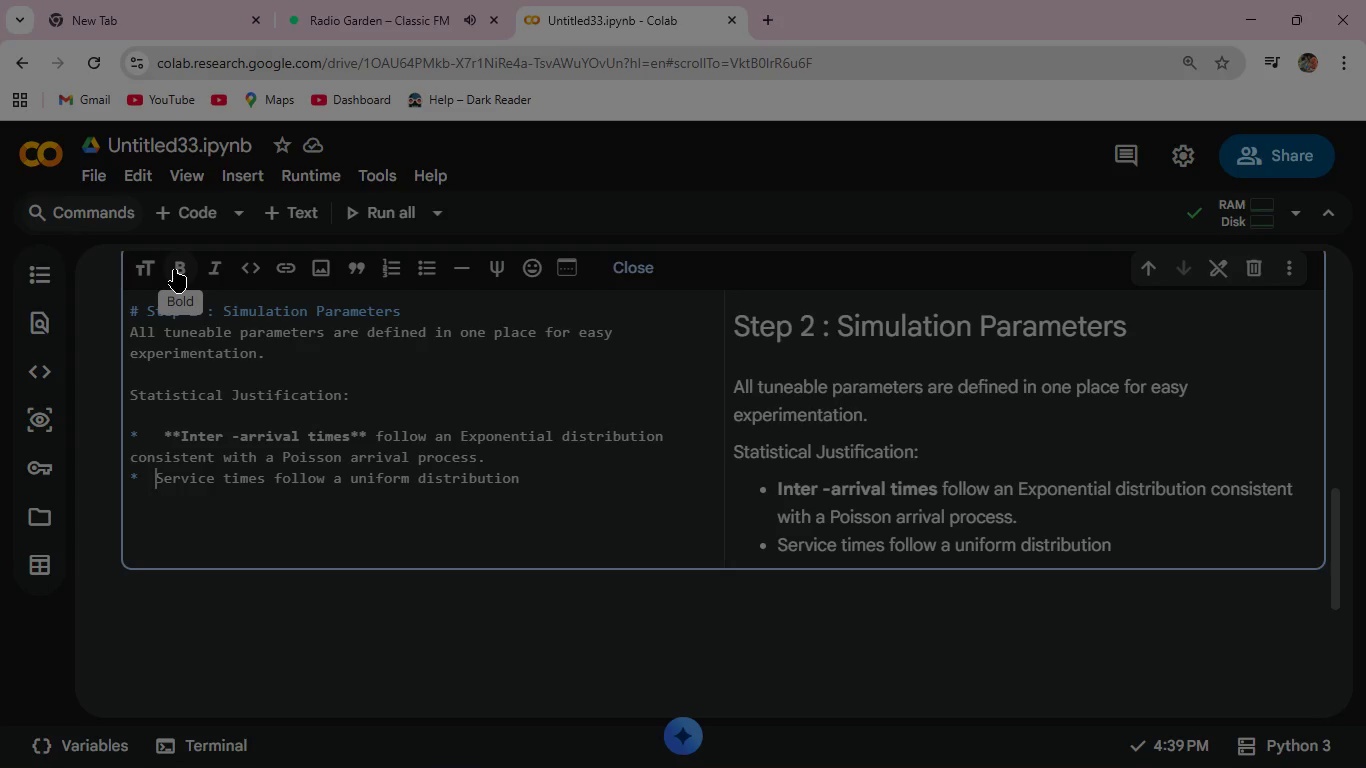 
wait(5.47)
 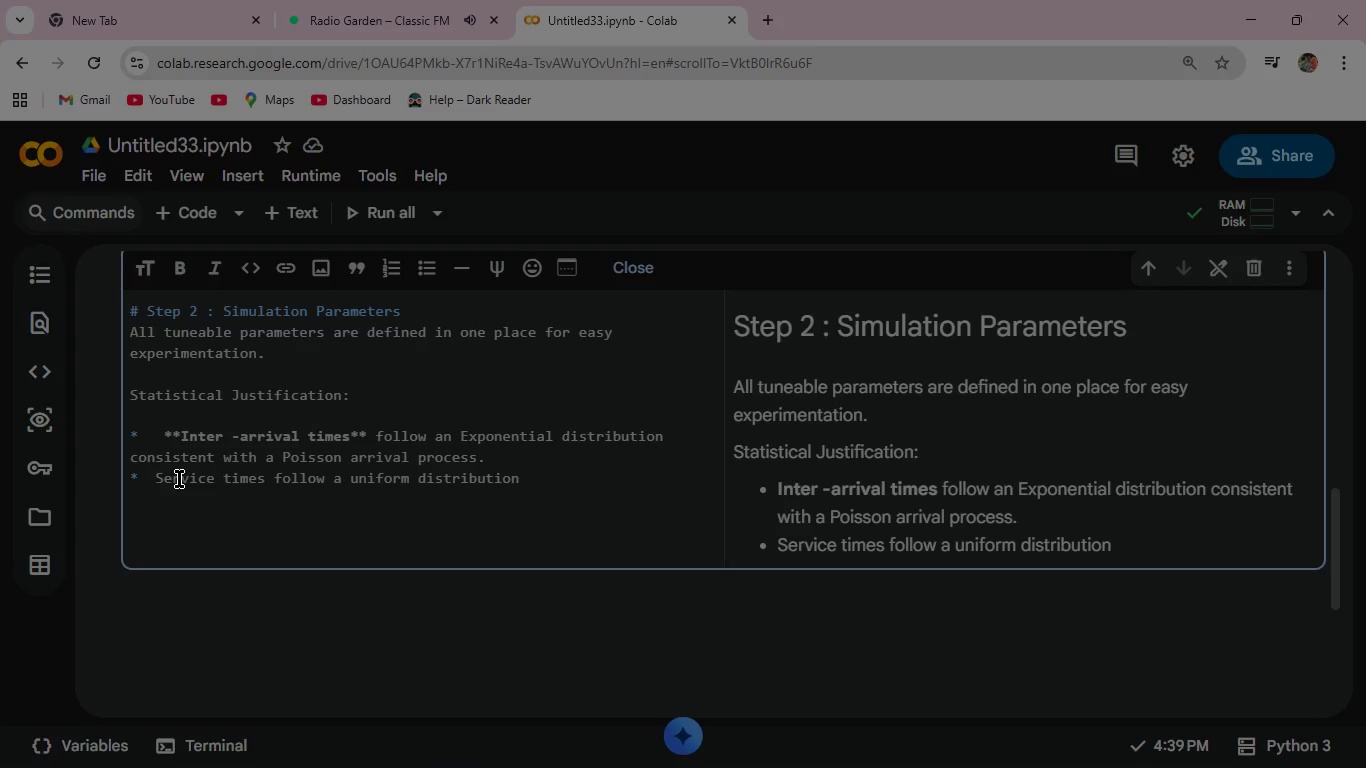 
left_click([174, 269])
 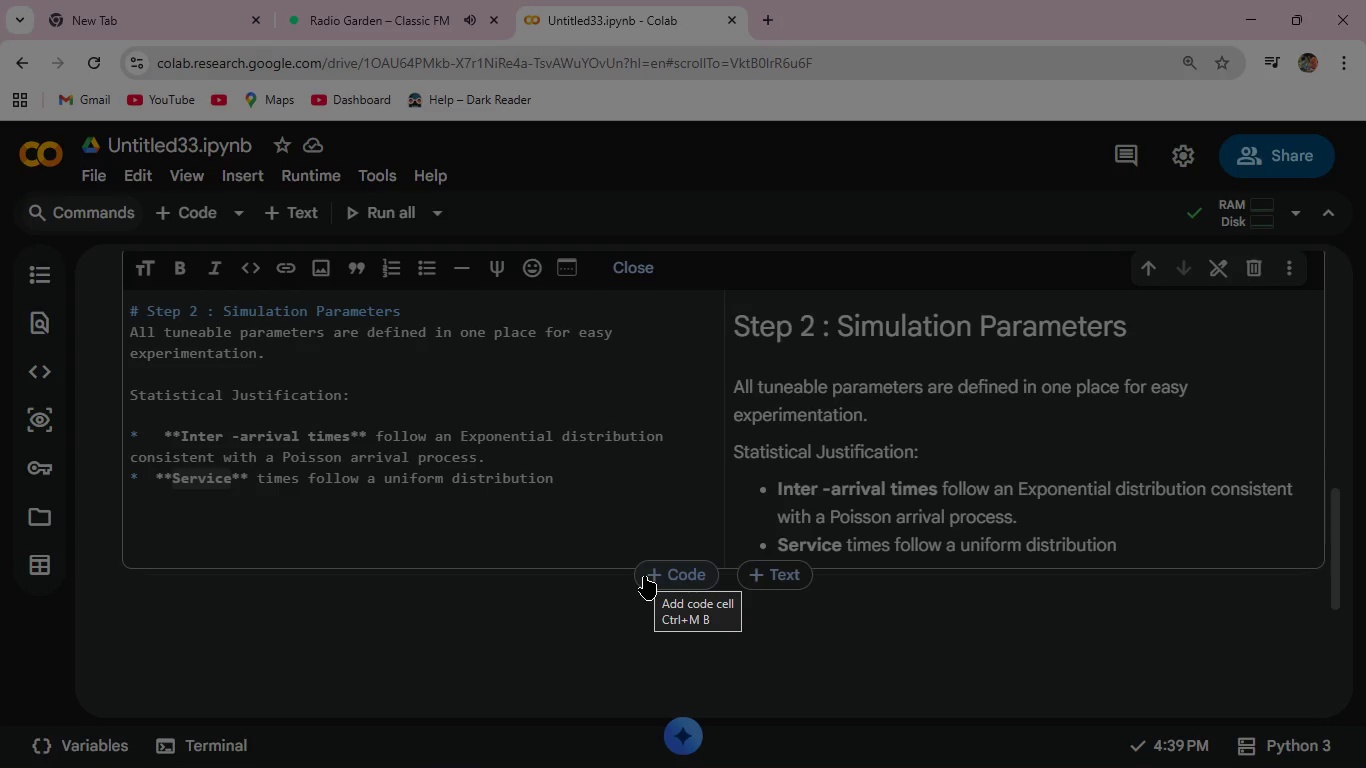 
wait(5.12)
 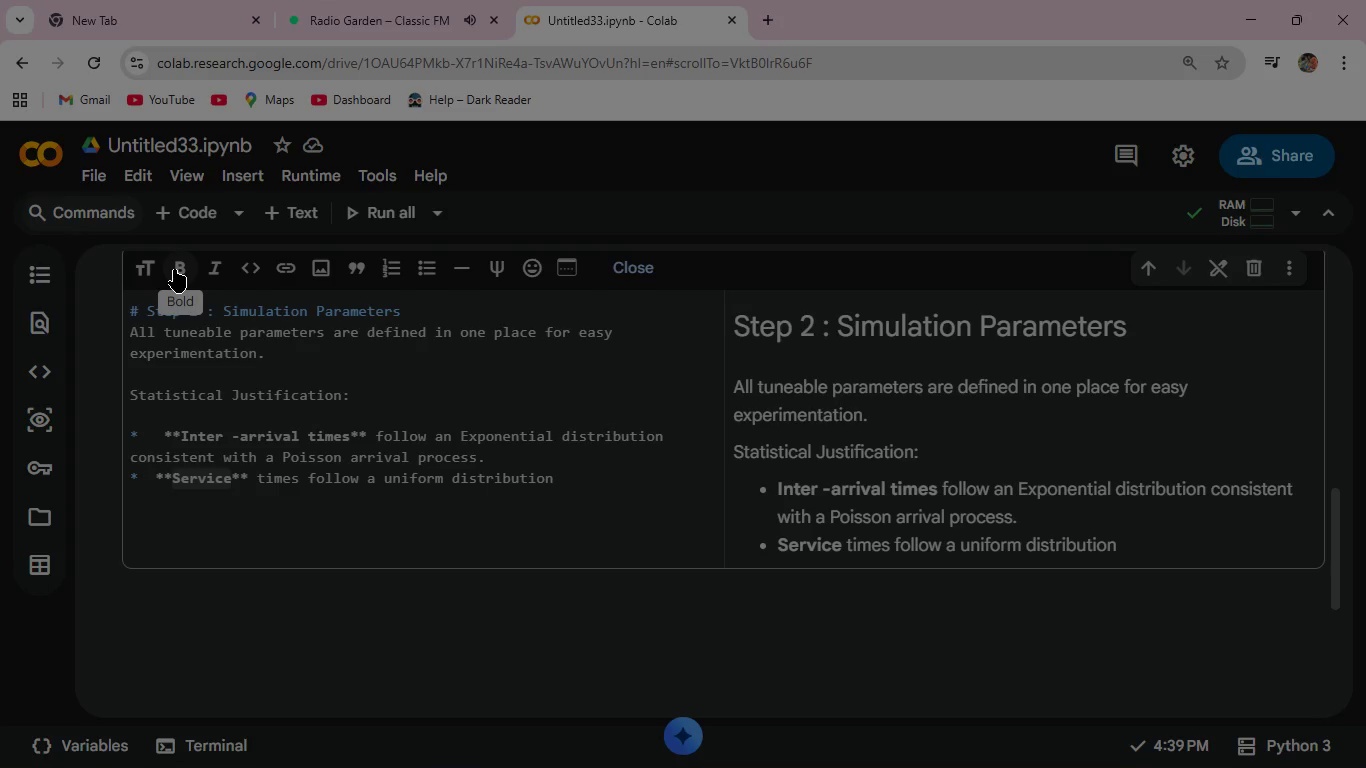 
left_click([631, 473])
 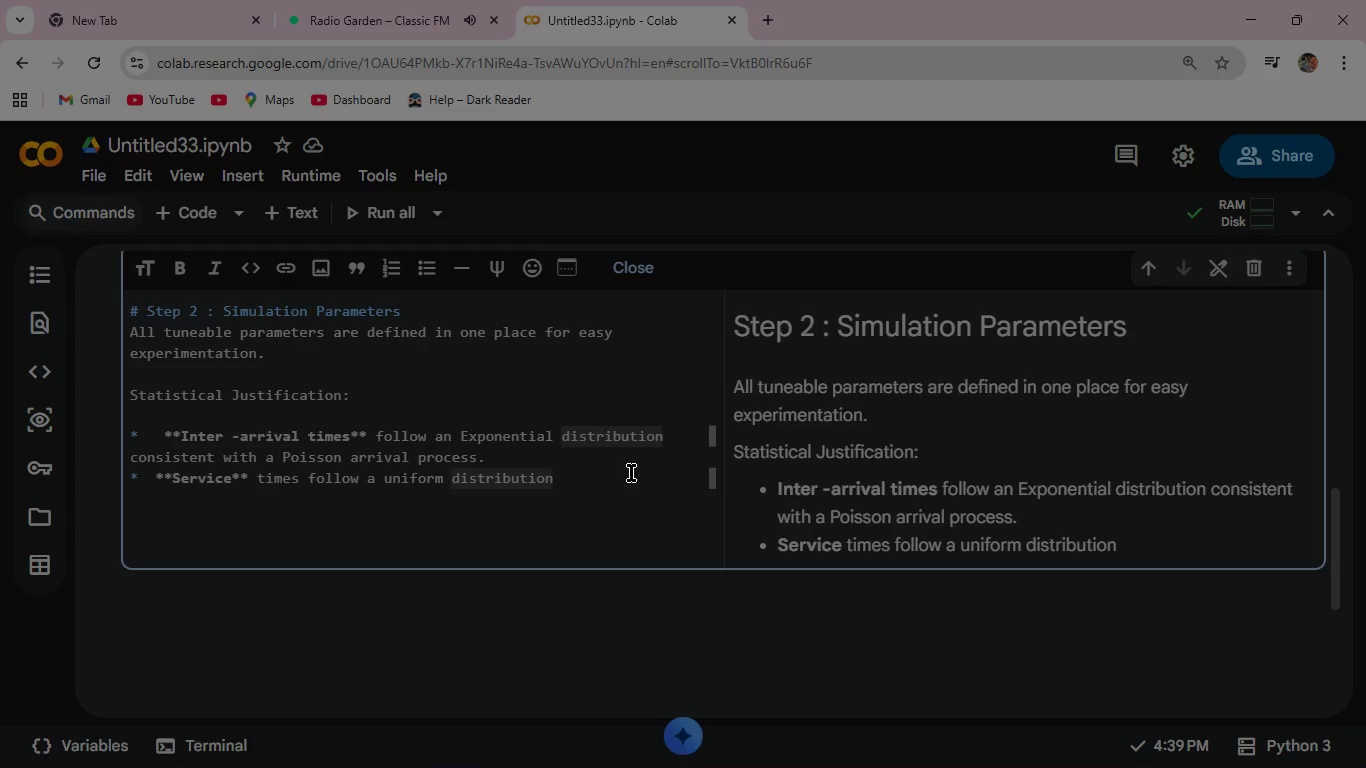 
wait(10.19)
 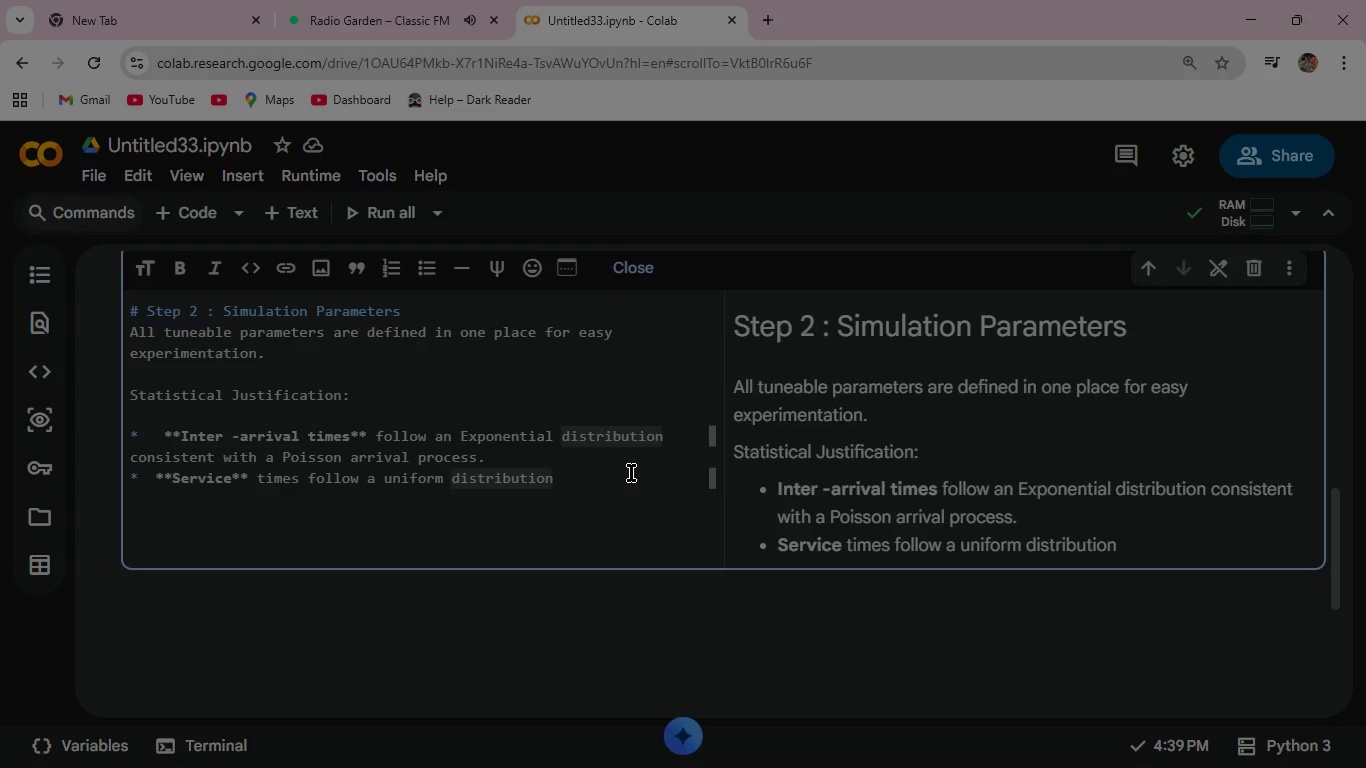 
key(ArrowRight)
 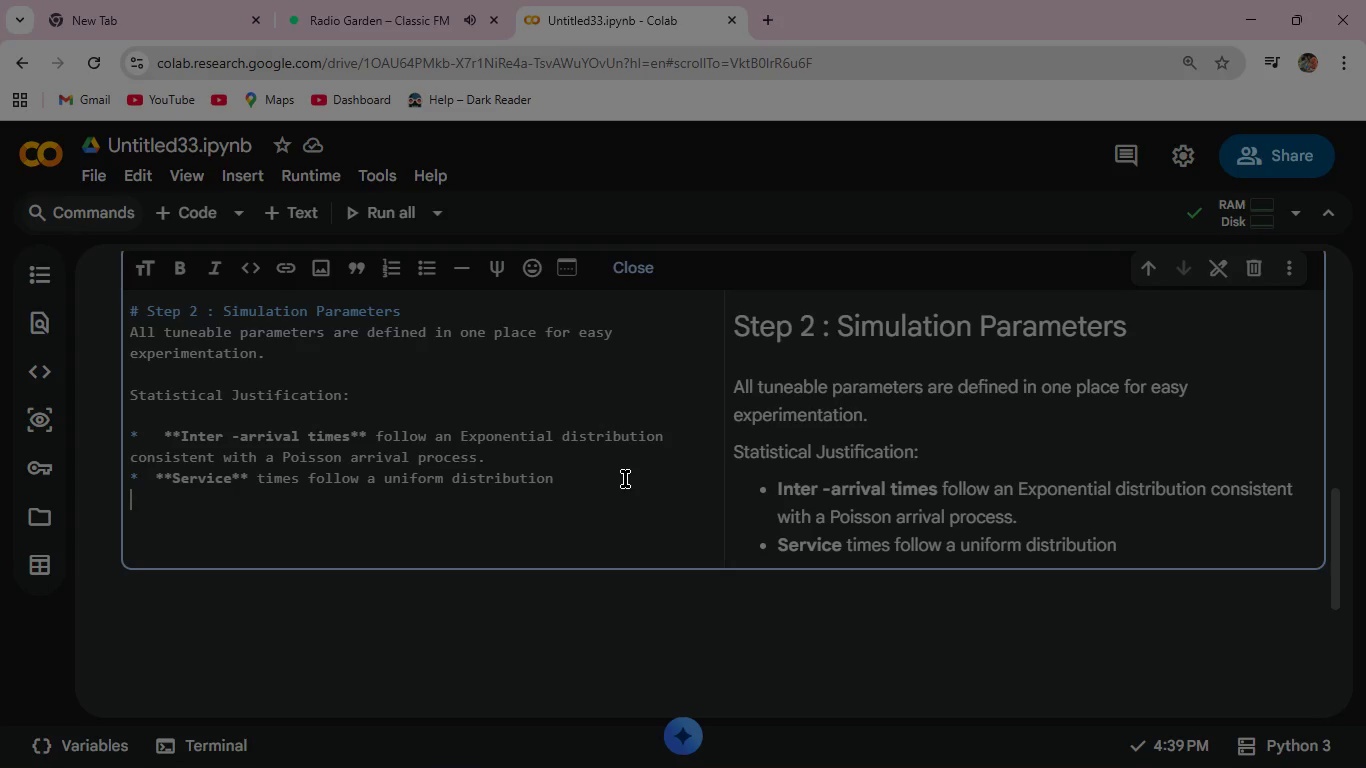 
left_click([619, 480])
 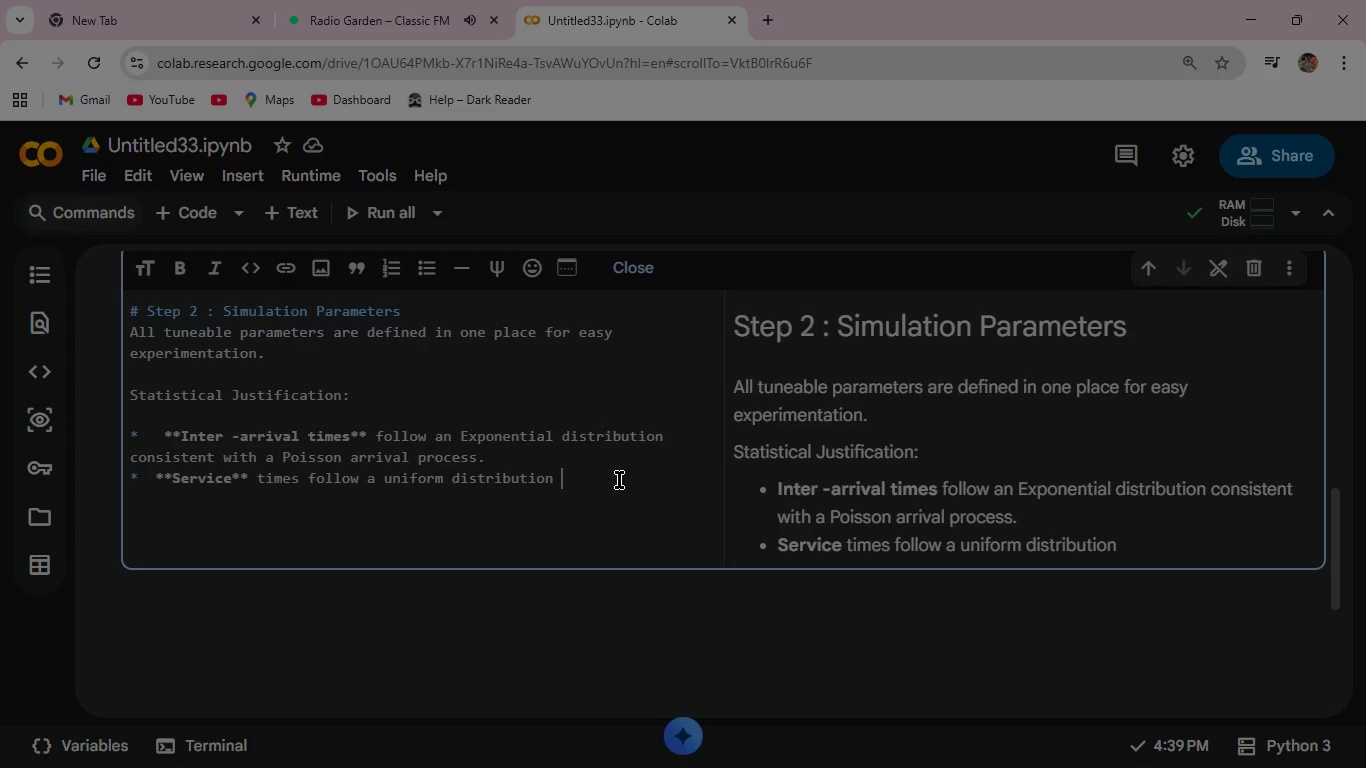 
type( commonly used when only )
 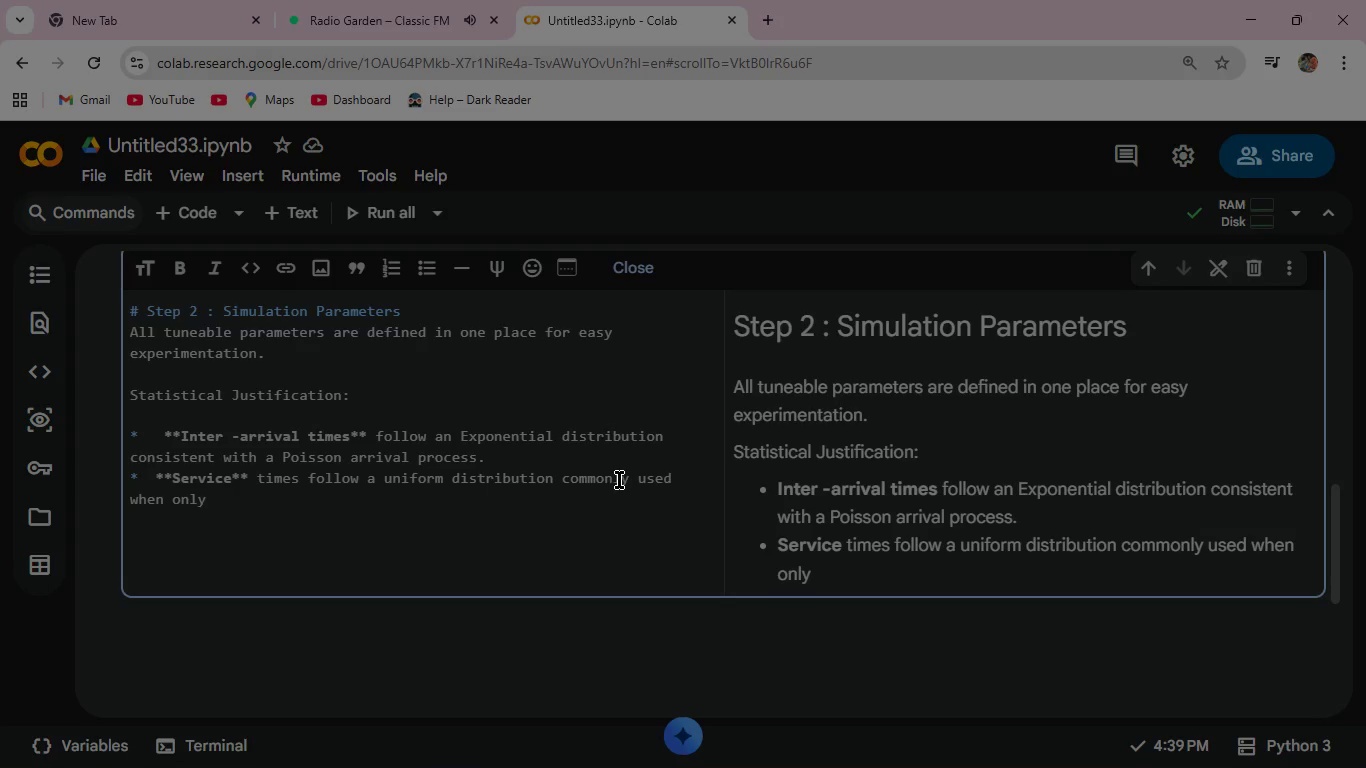 
type( min/max bounds are known from cli)
 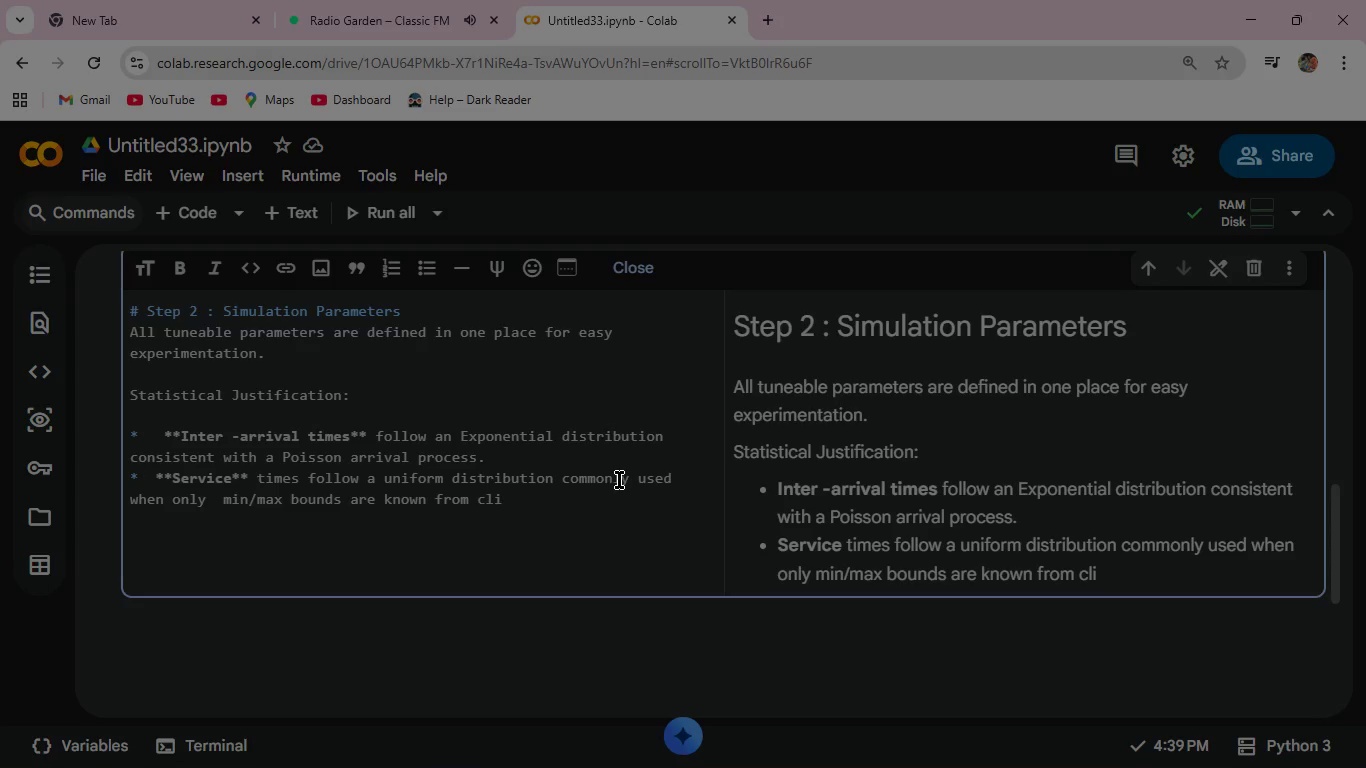 
type(c)
key(Backspace)
type(nical observation. )
 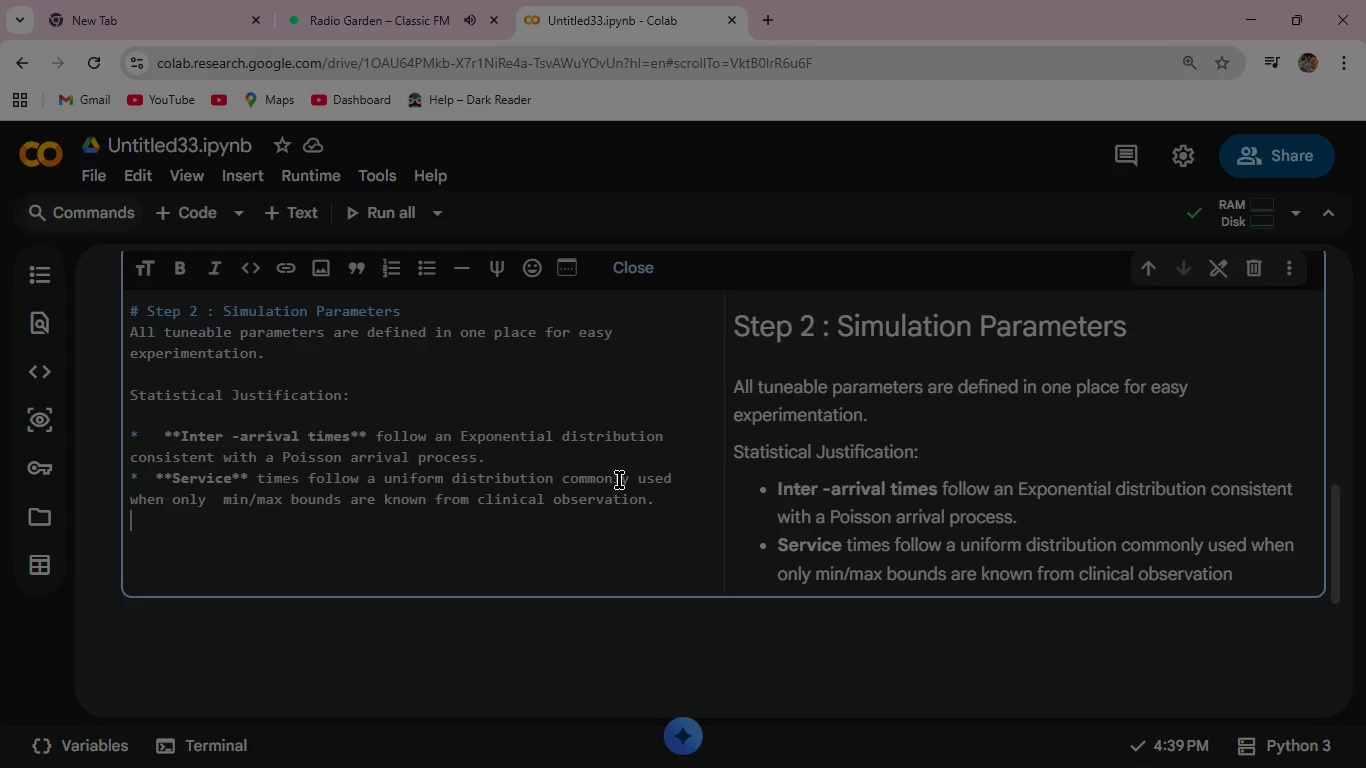 
key(Enter)
 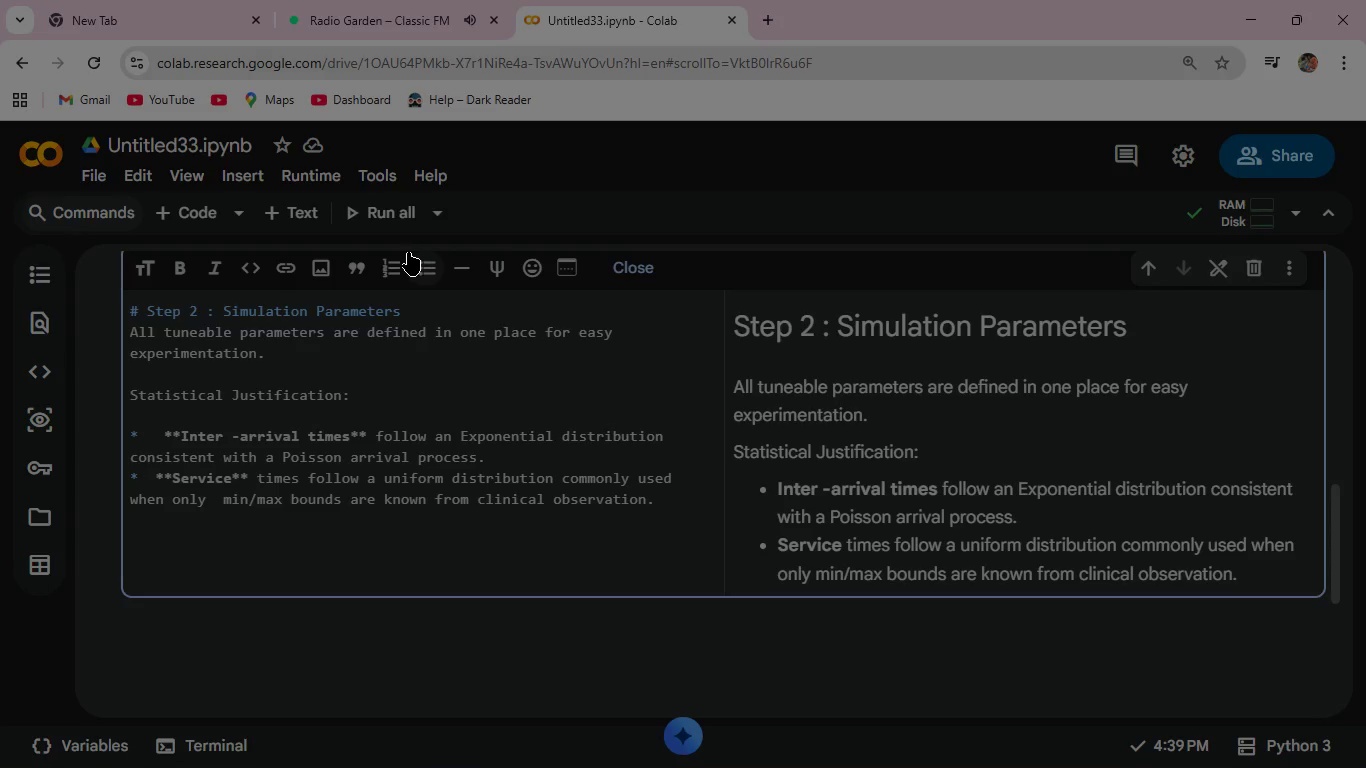 
left_click([423, 264])
 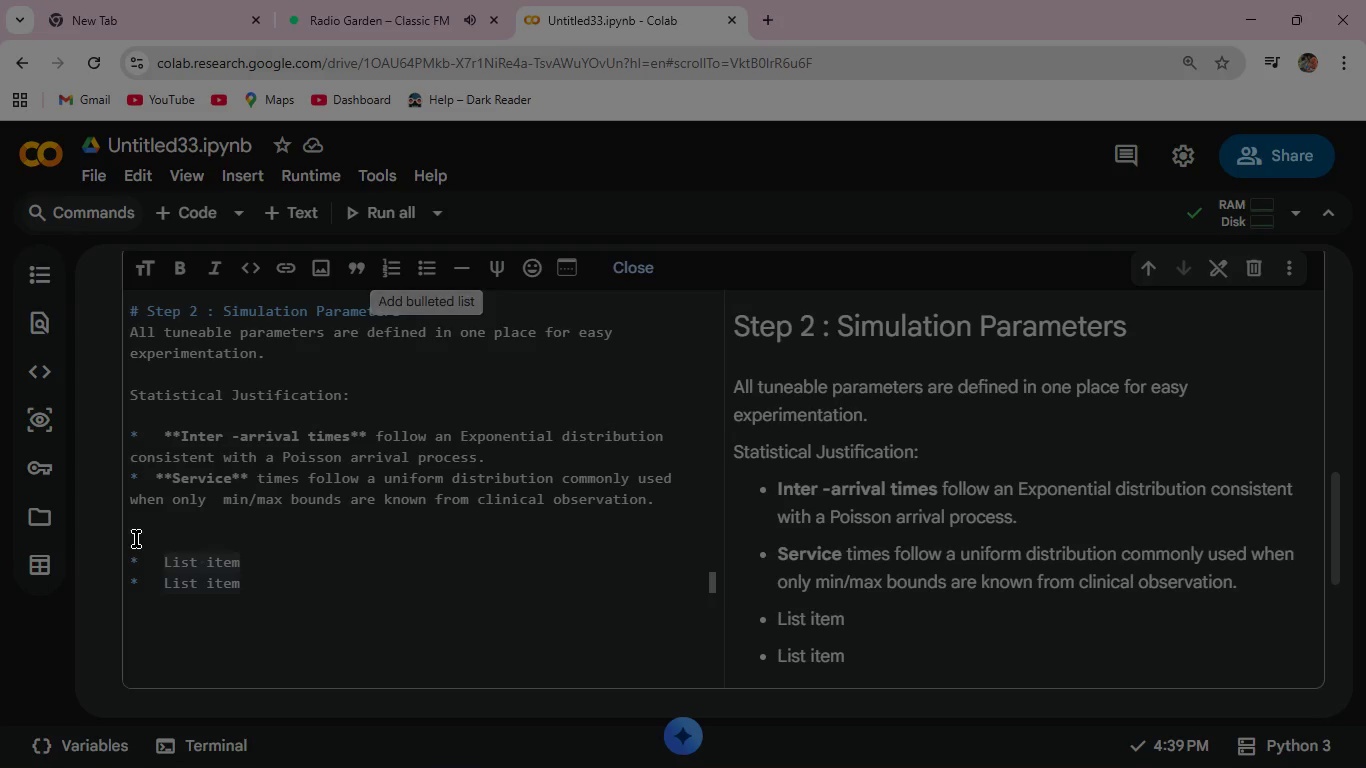 
left_click([136, 539])
 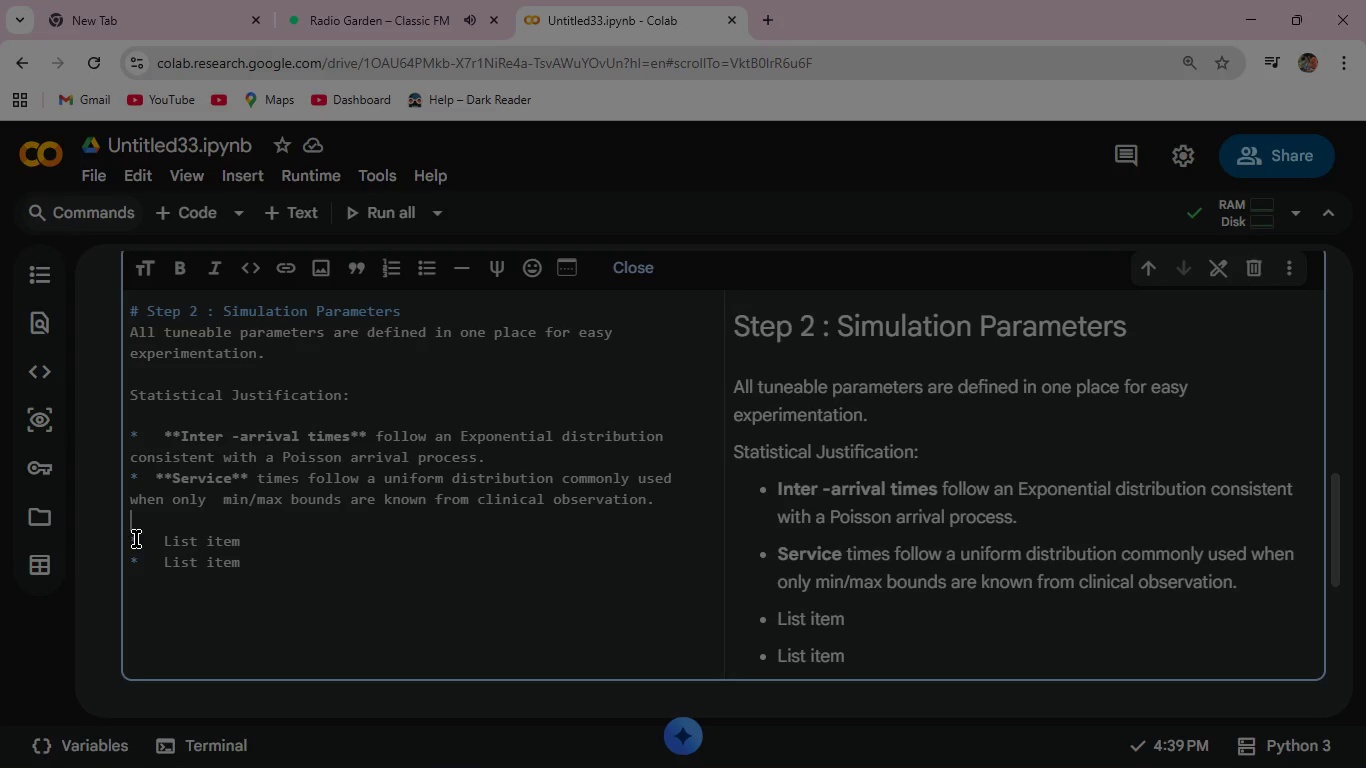 
key(Backspace)
 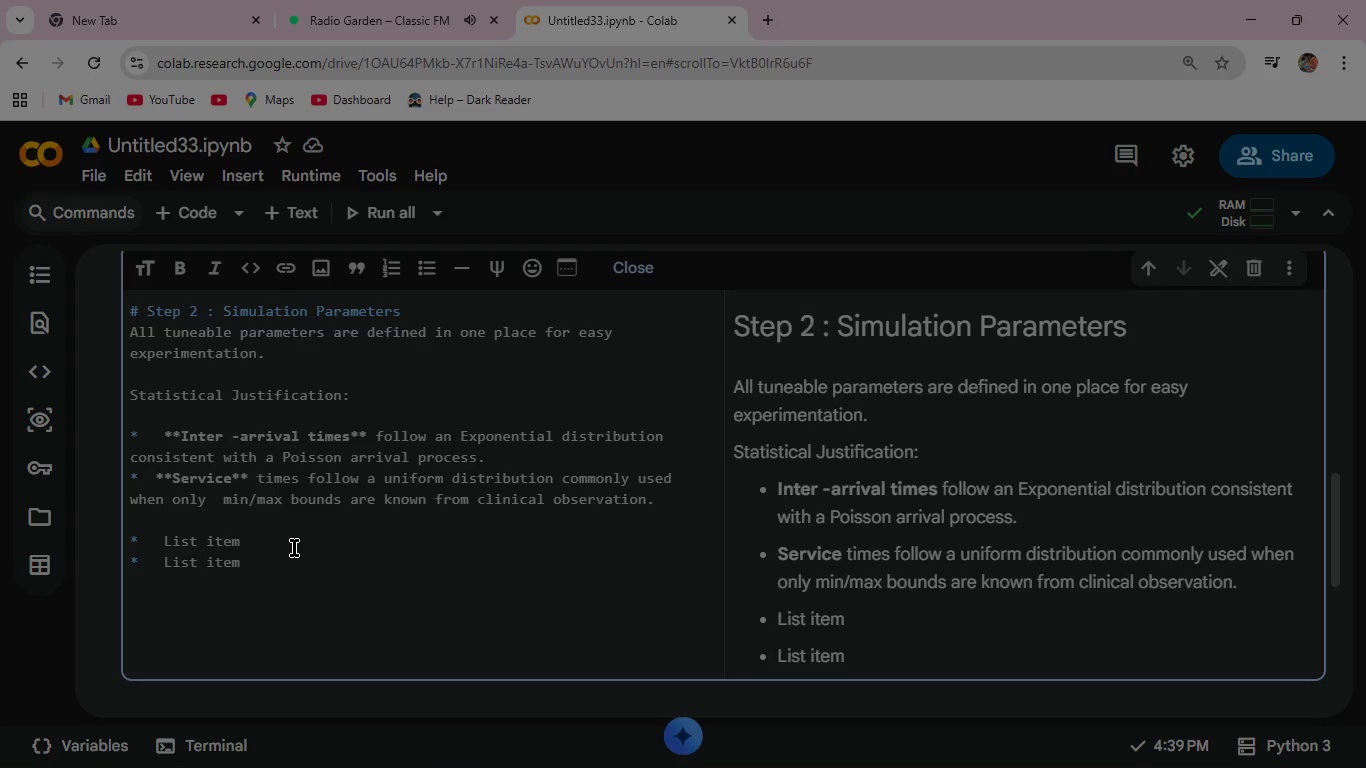 
left_click([294, 546])
 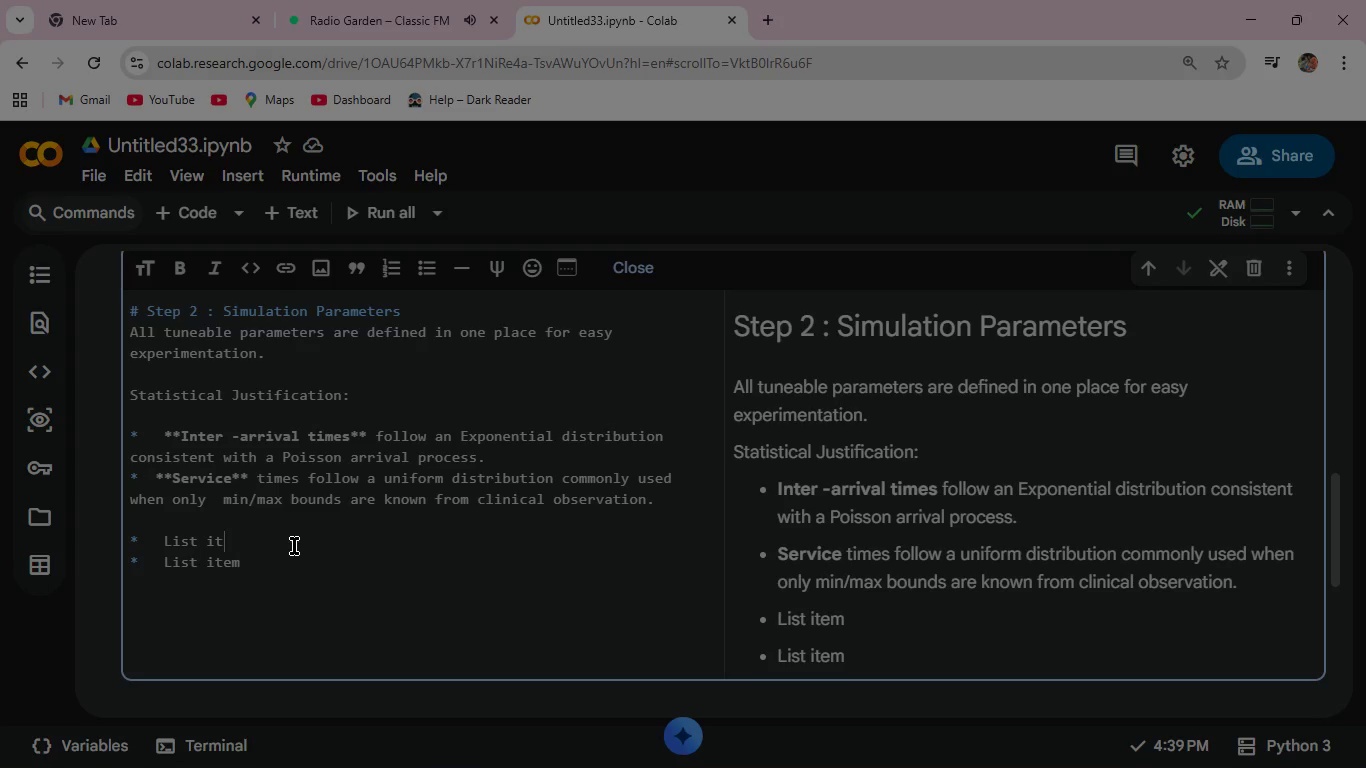 
key(Backspace)
key(Backspace)
key(Backspace)
key(Backspace)
key(Backspace)
key(Backspace)
key(Backspace)
key(Backspace)
key(Backspace)
type(30 repl)
 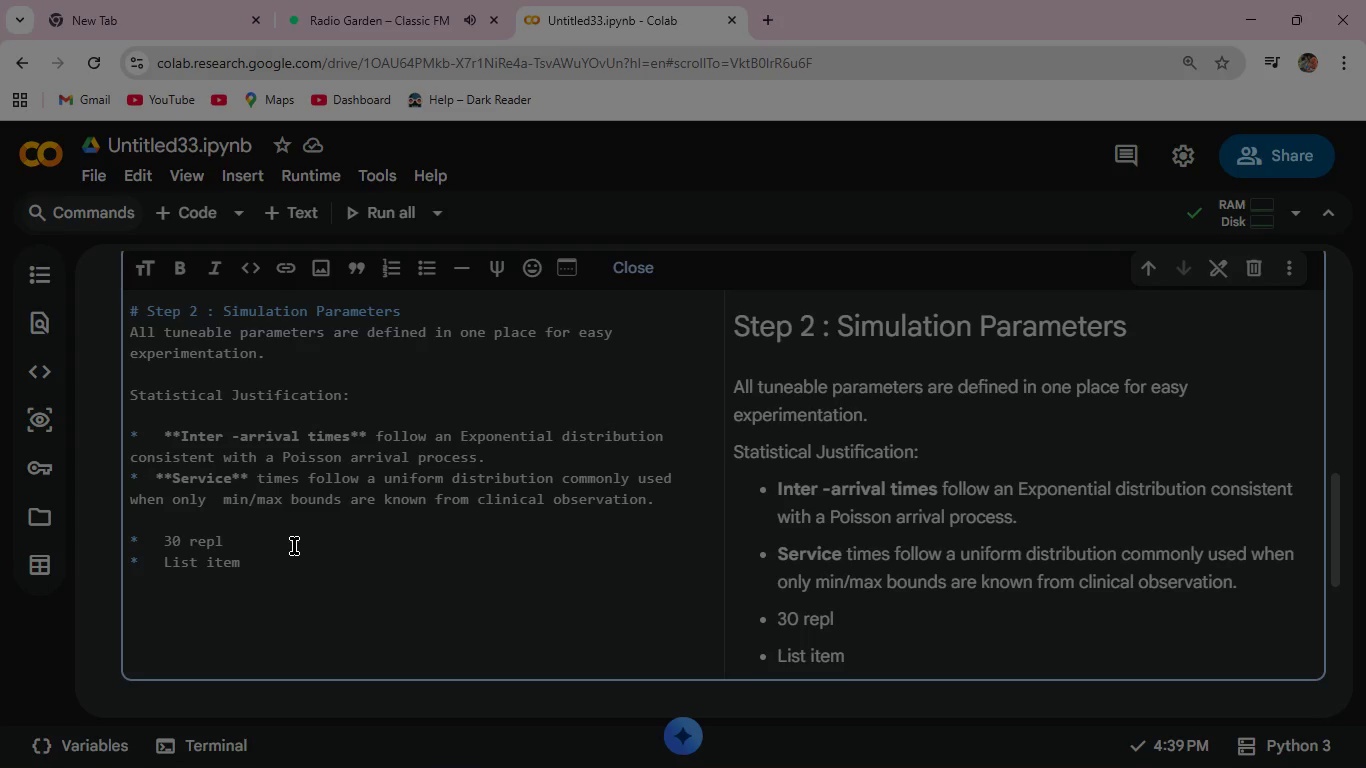 
type(ications per scenario s)
key(Backspace)
type(es[NumLock]nsures the central )
key(Backspace)
type(-limit theorem appli)
 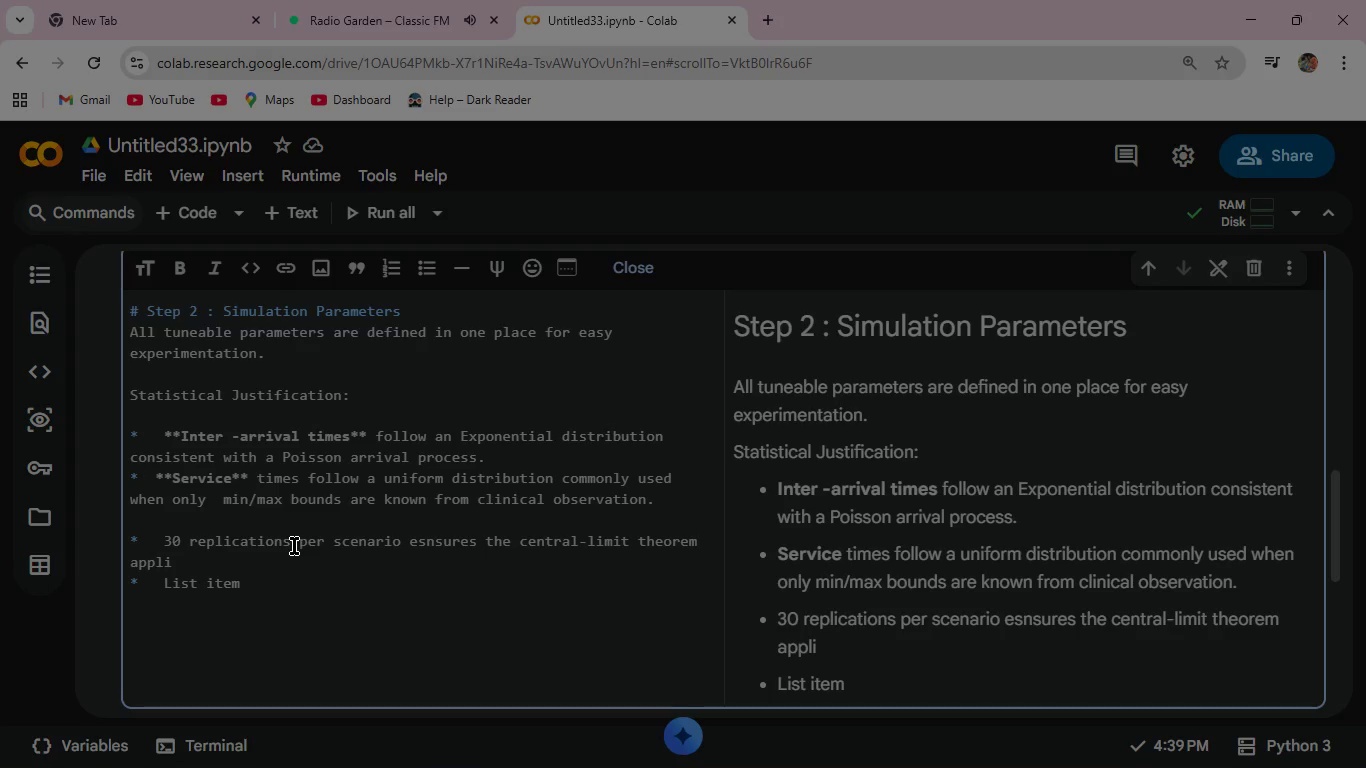 
type(es and )
 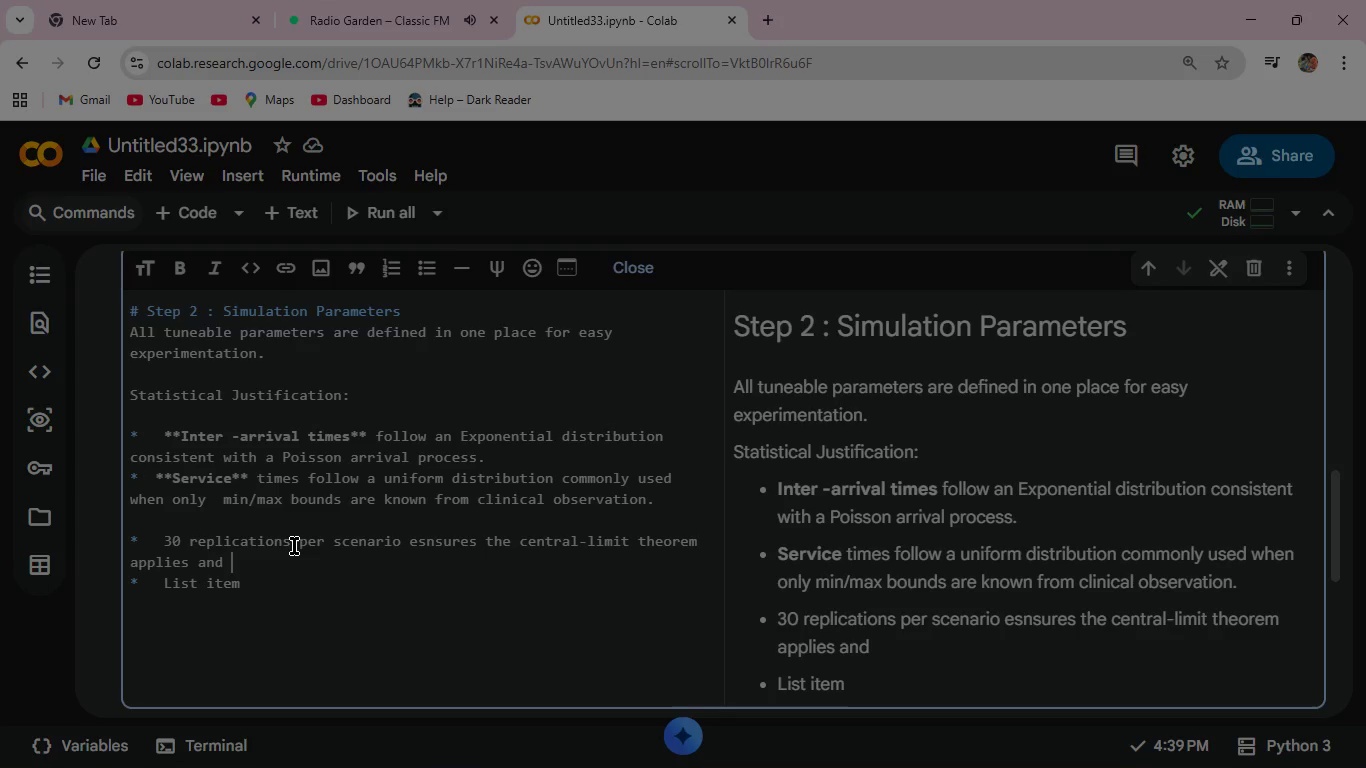 
wait(6.45)
 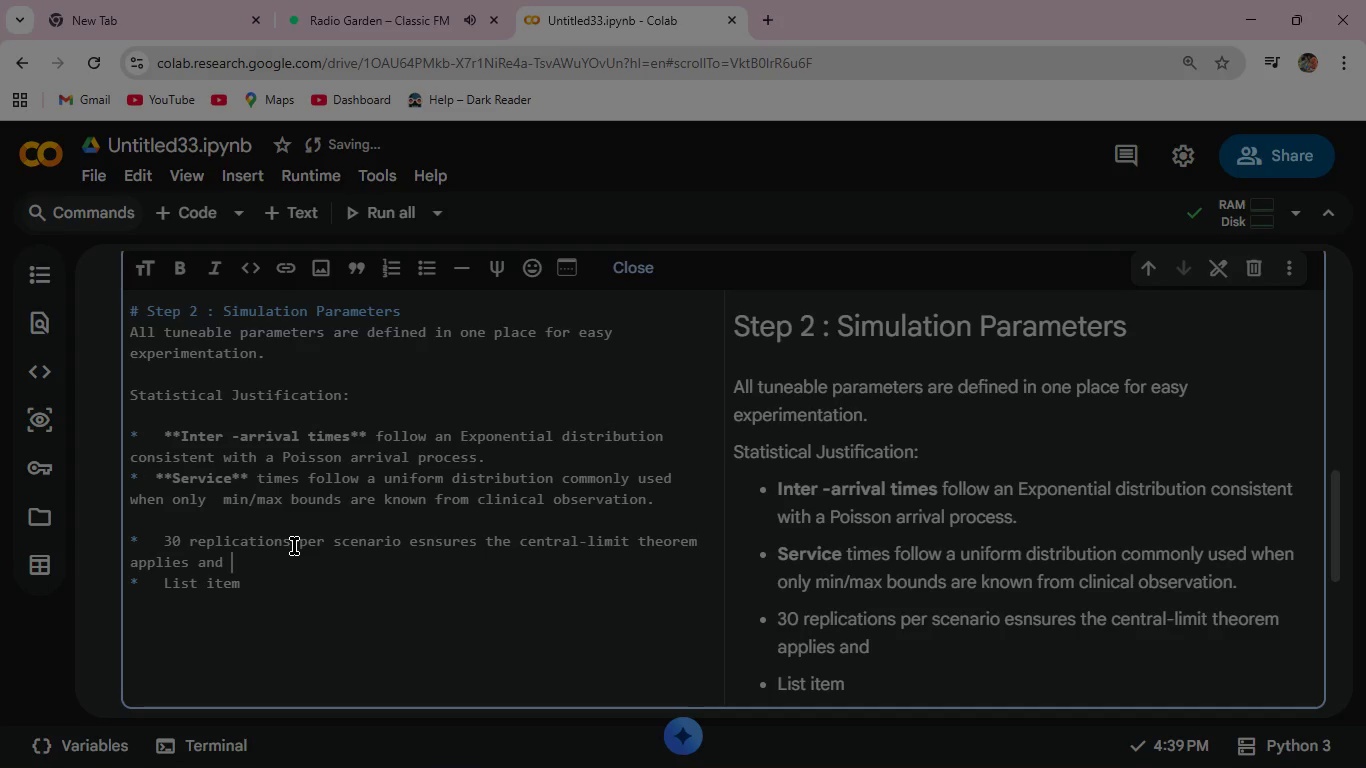 
type(confidence intervals are tight)
 